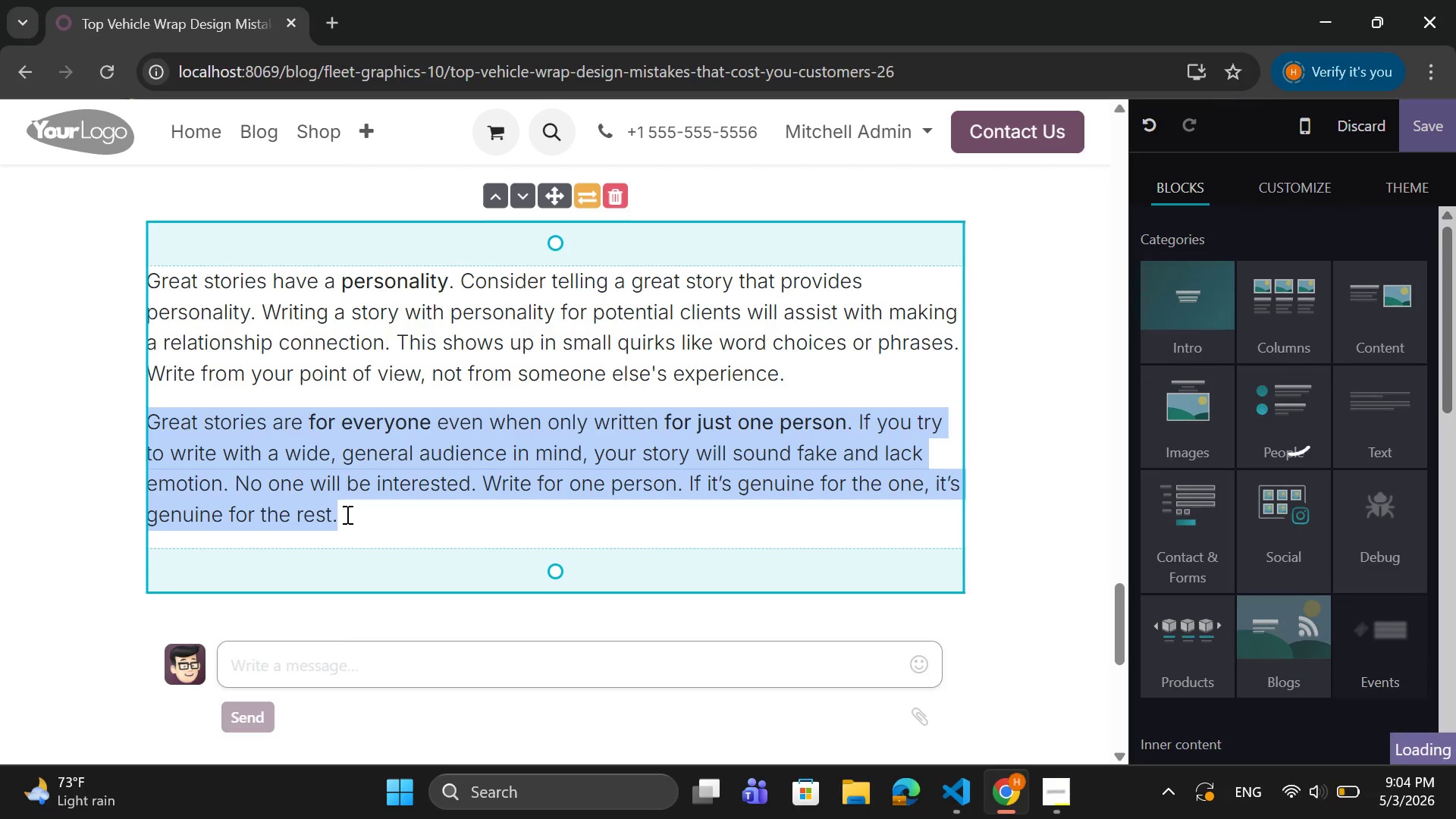 
left_click([346, 514])
 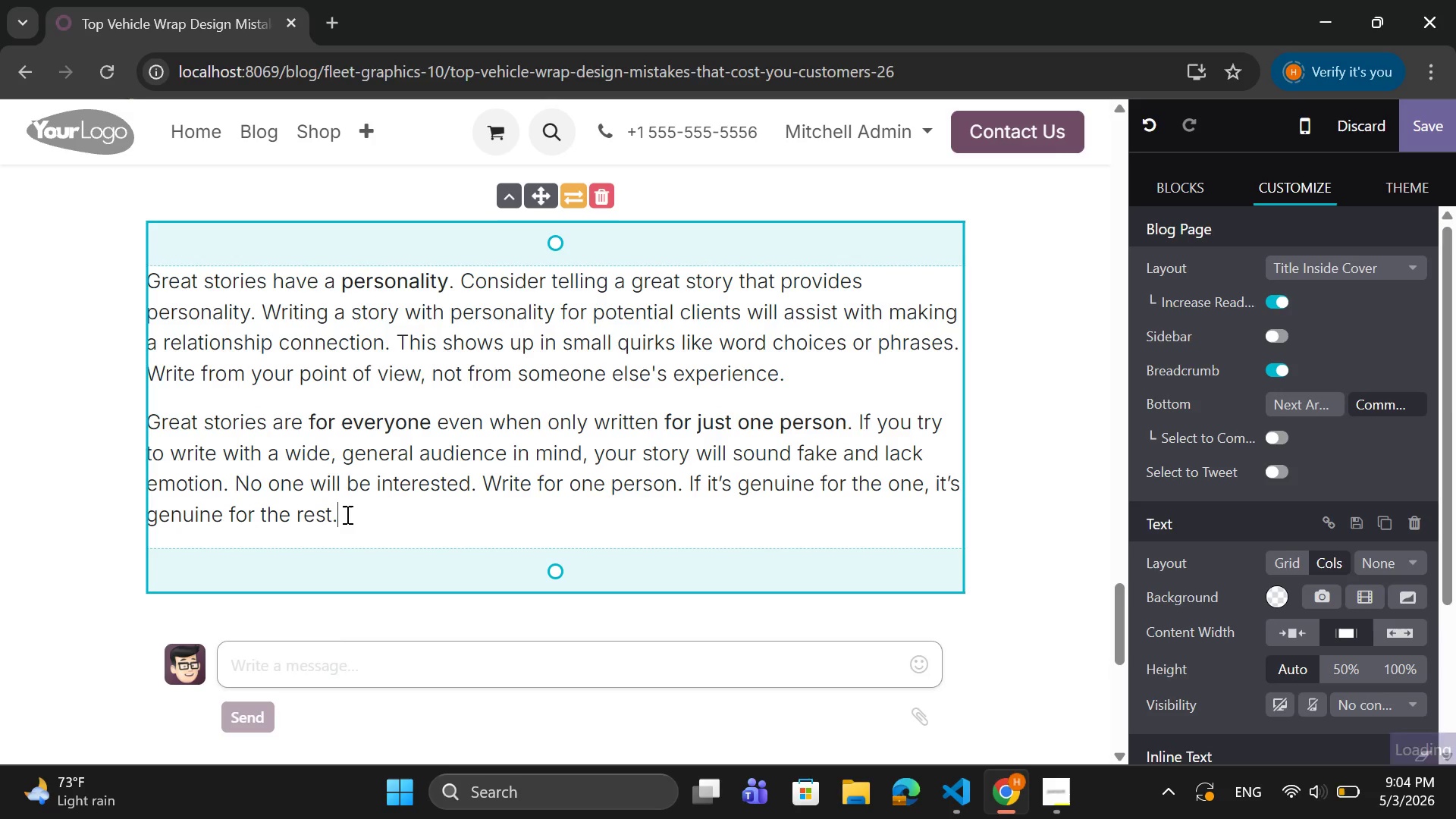 
left_click_drag(start_coordinate=[346, 514], to_coordinate=[145, 266])
 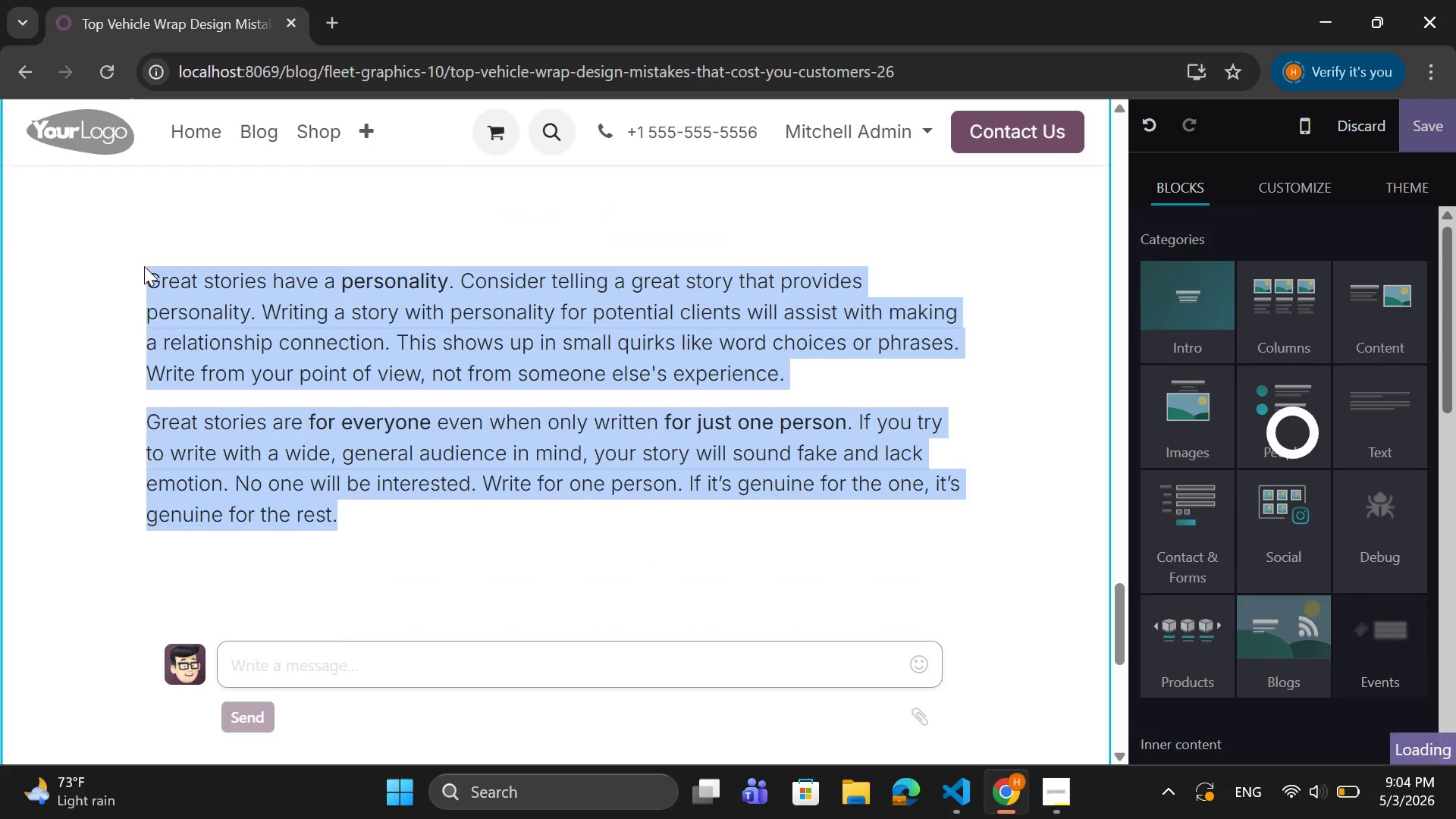 
key(Control+V)
 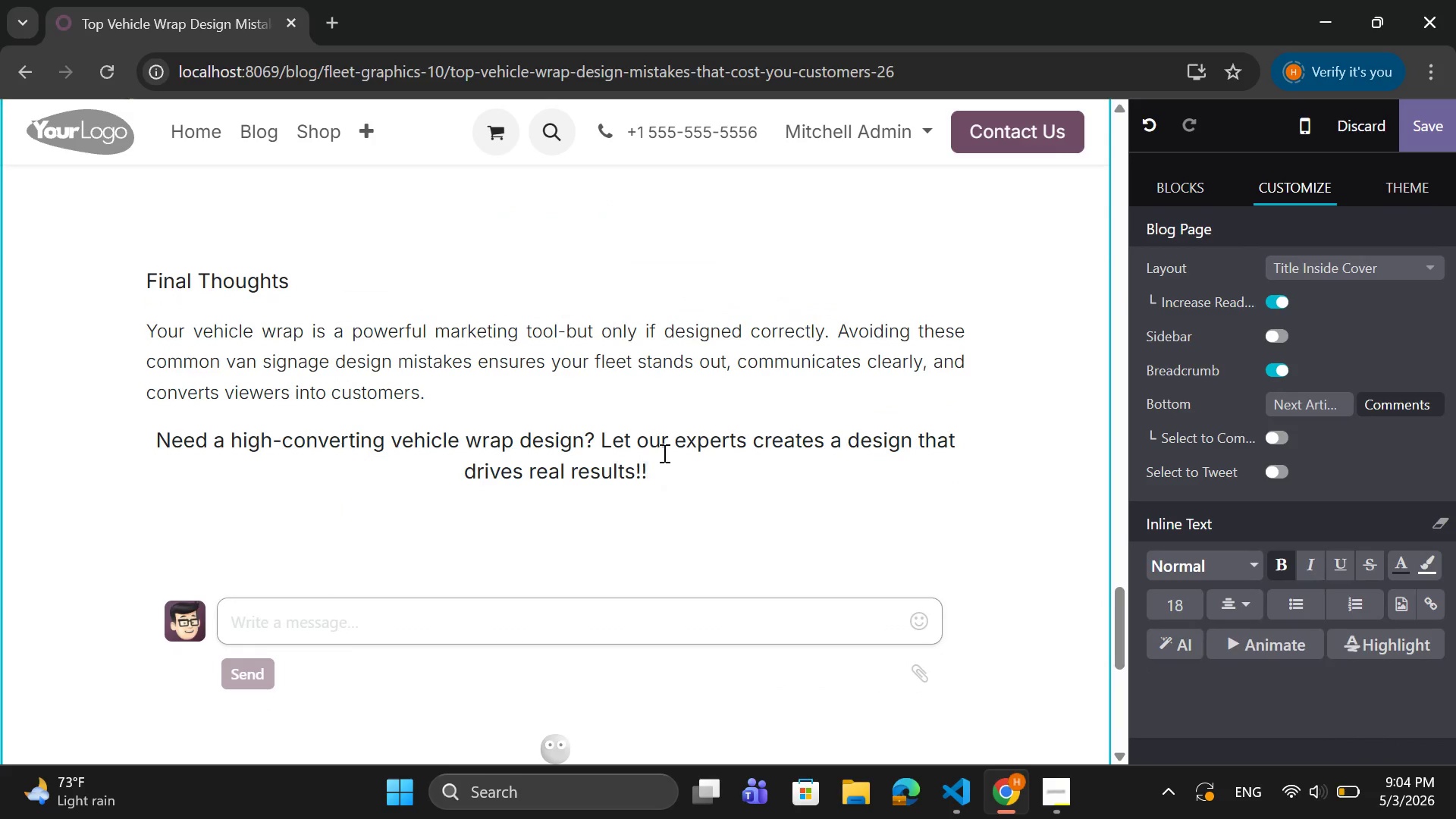 
key(Enter)
 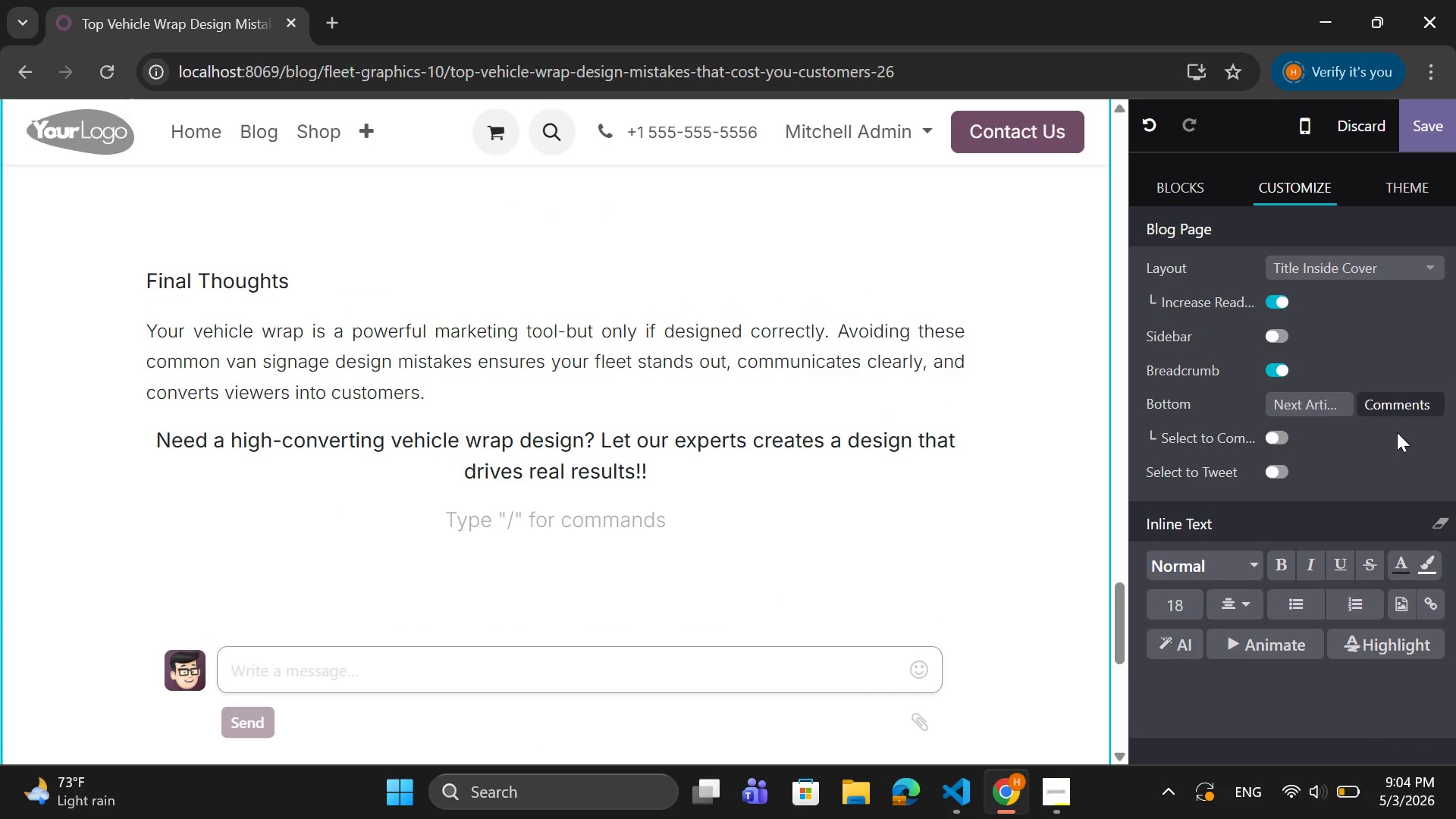 
scroll: coordinate [1385, 444], scroll_direction: down, amount: 2.0
 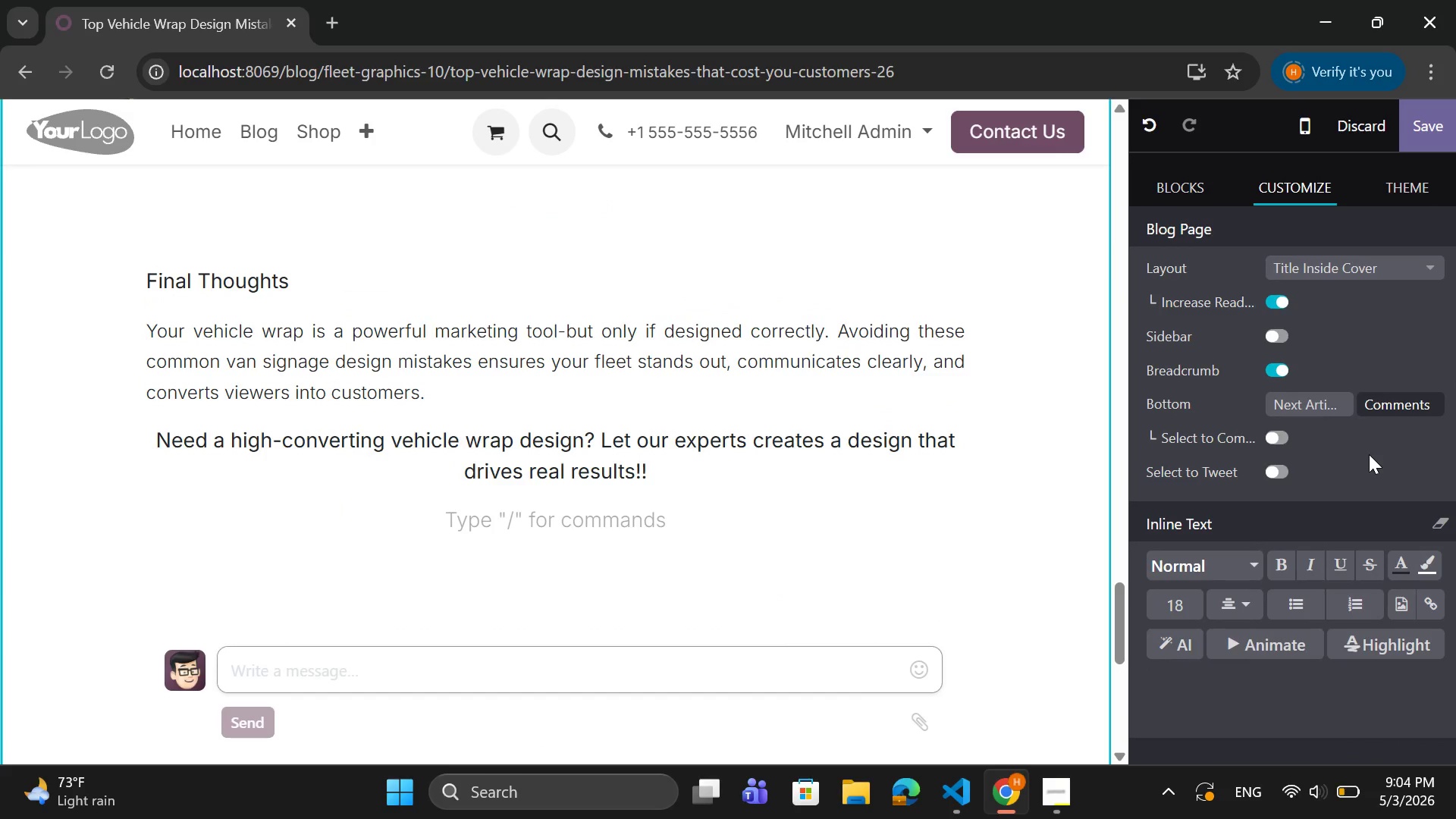 
scroll: coordinate [1369, 454], scroll_direction: up, amount: 4.0
 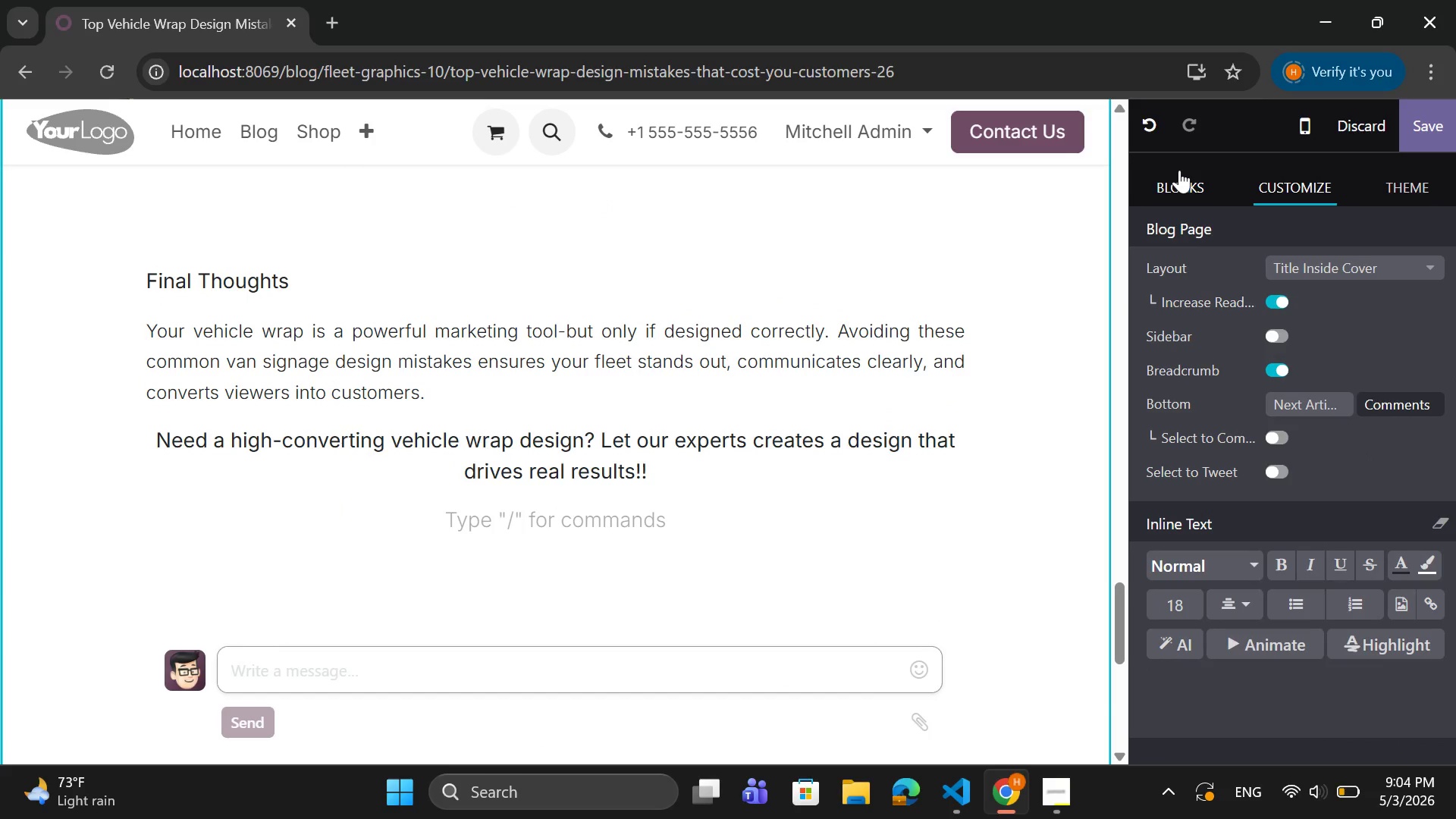 
left_click([1179, 170])
 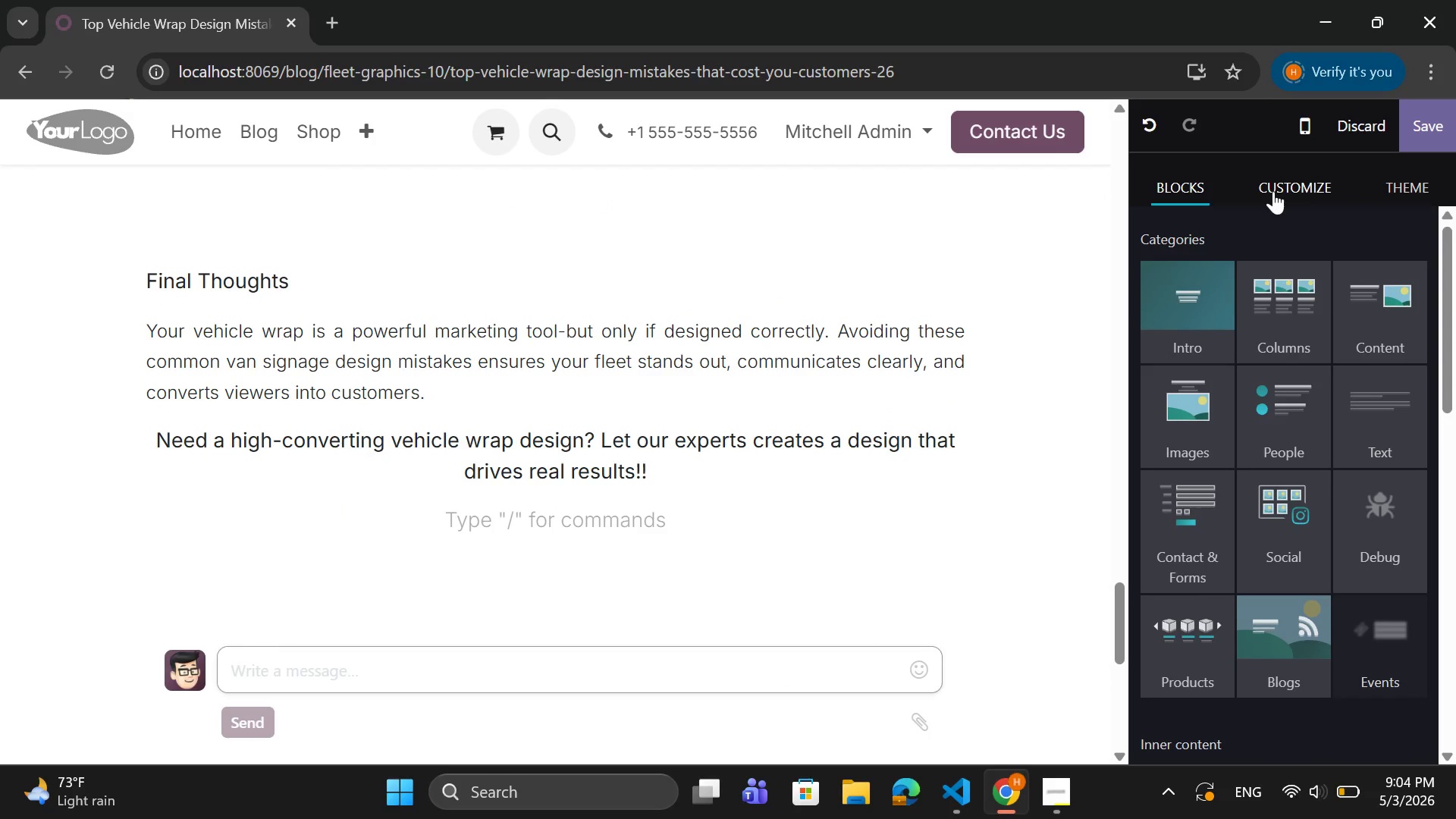 
left_click([1284, 190])
 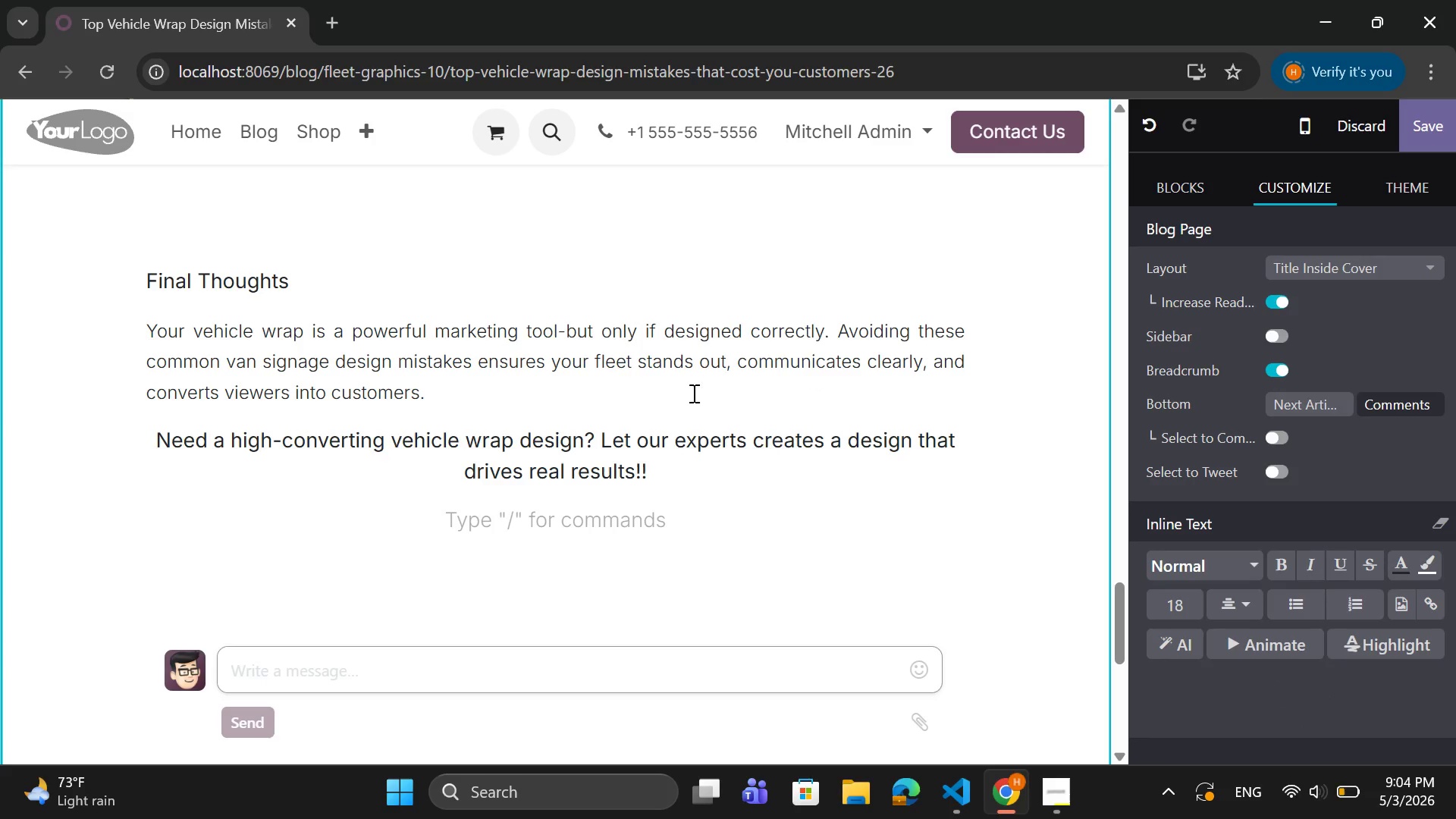 
left_click([723, 377])
 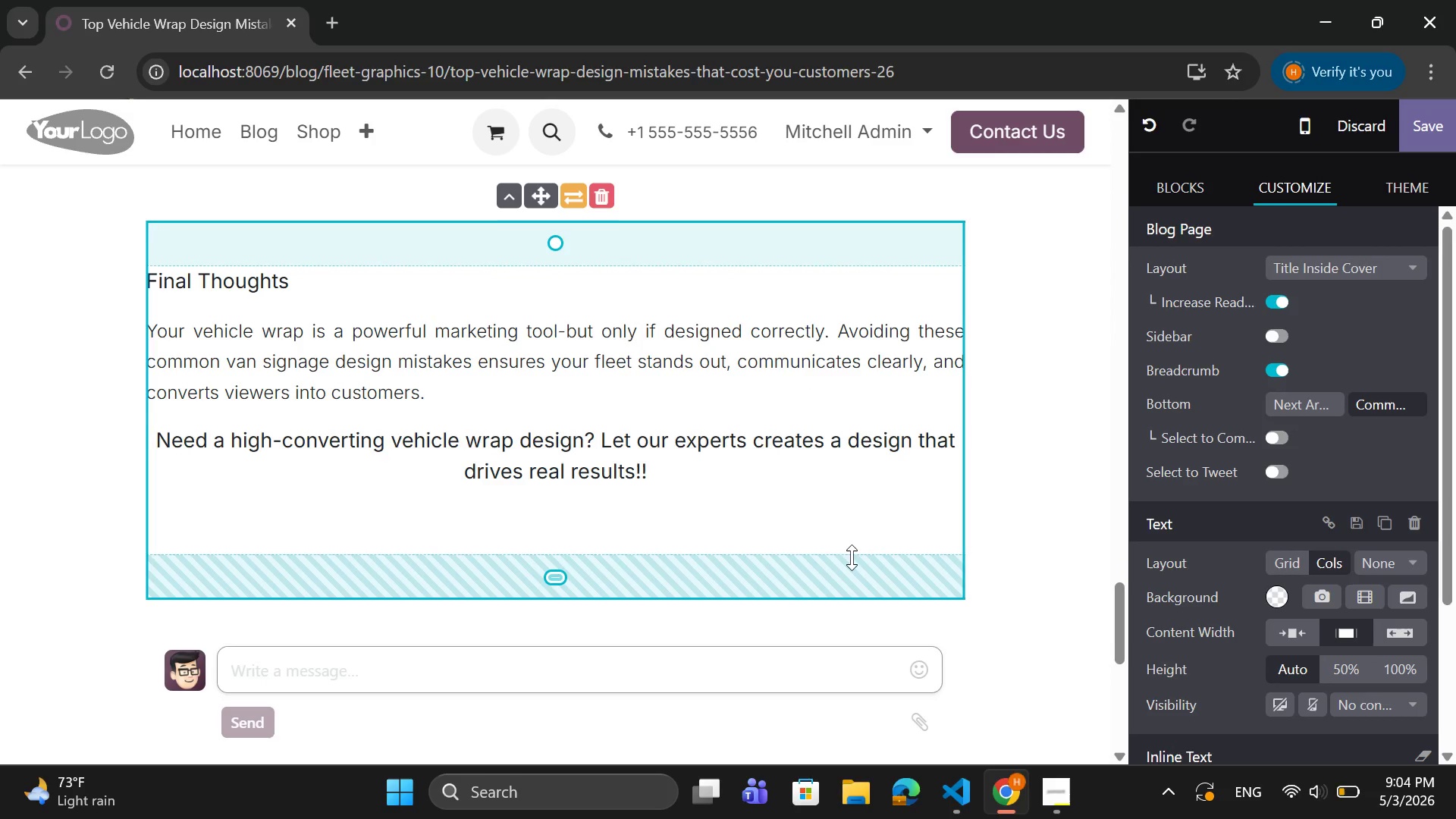 
left_click([325, 497])
 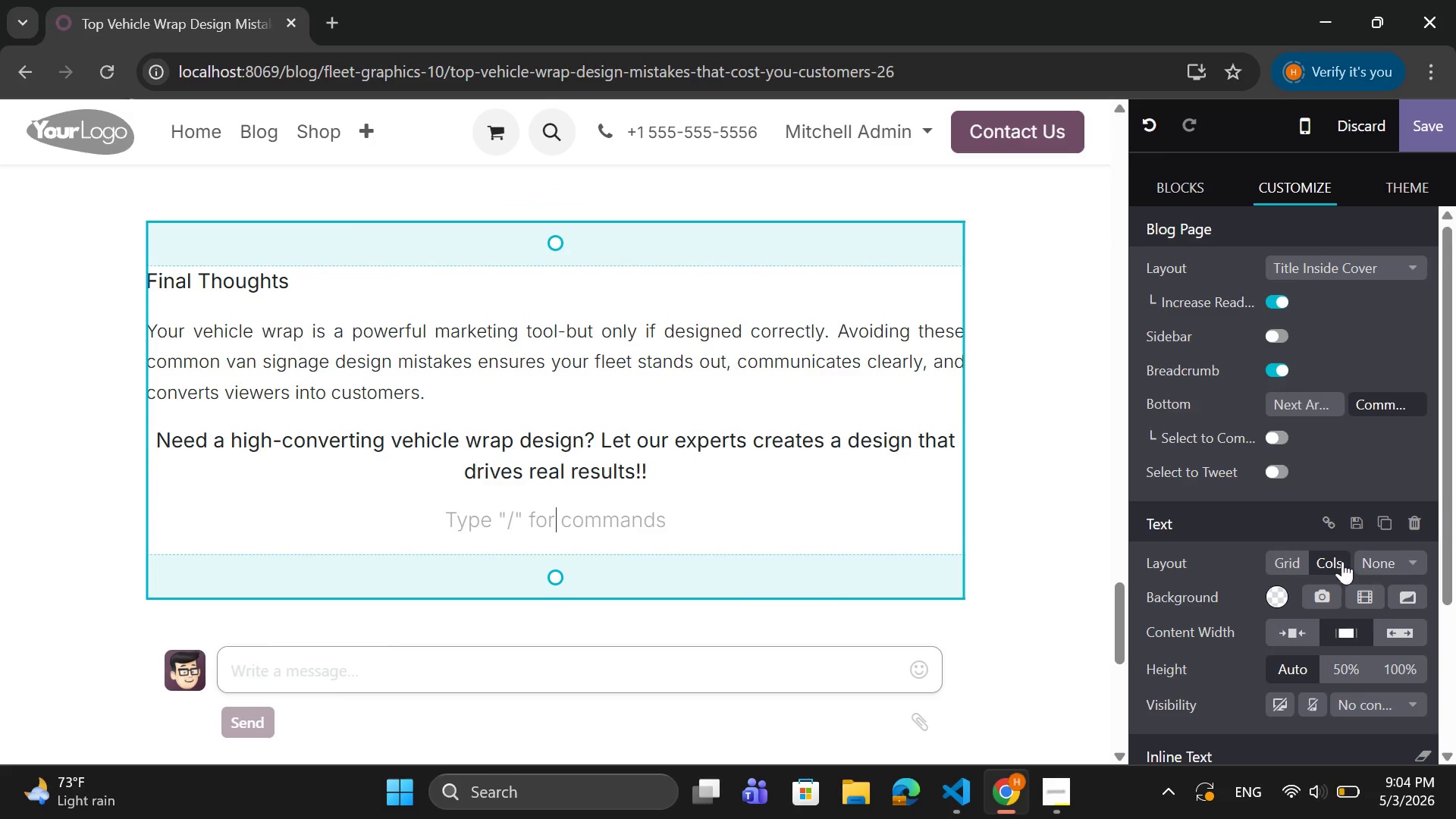 
left_click([1291, 554])
 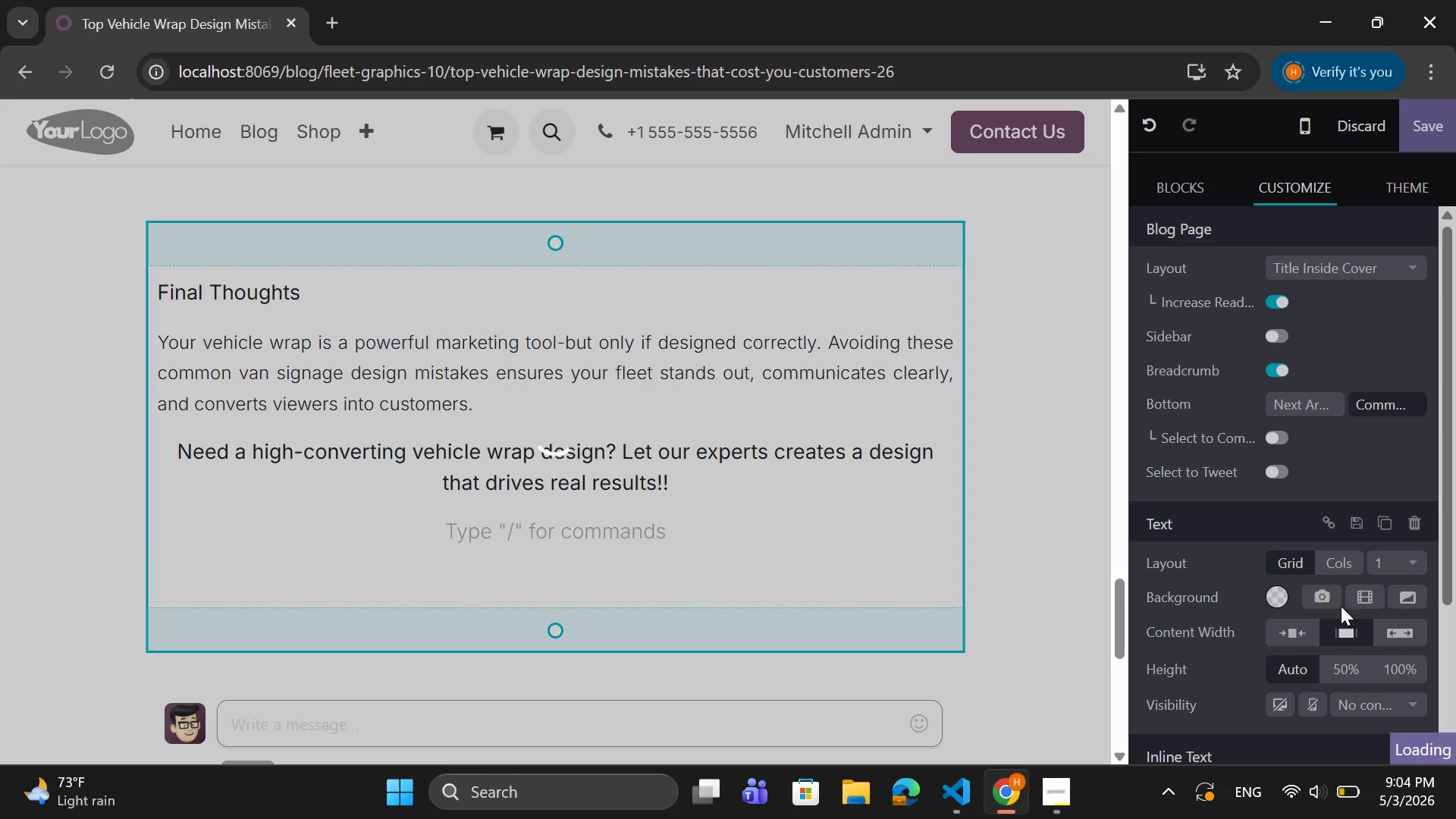 
mouse_move([1379, 605])
 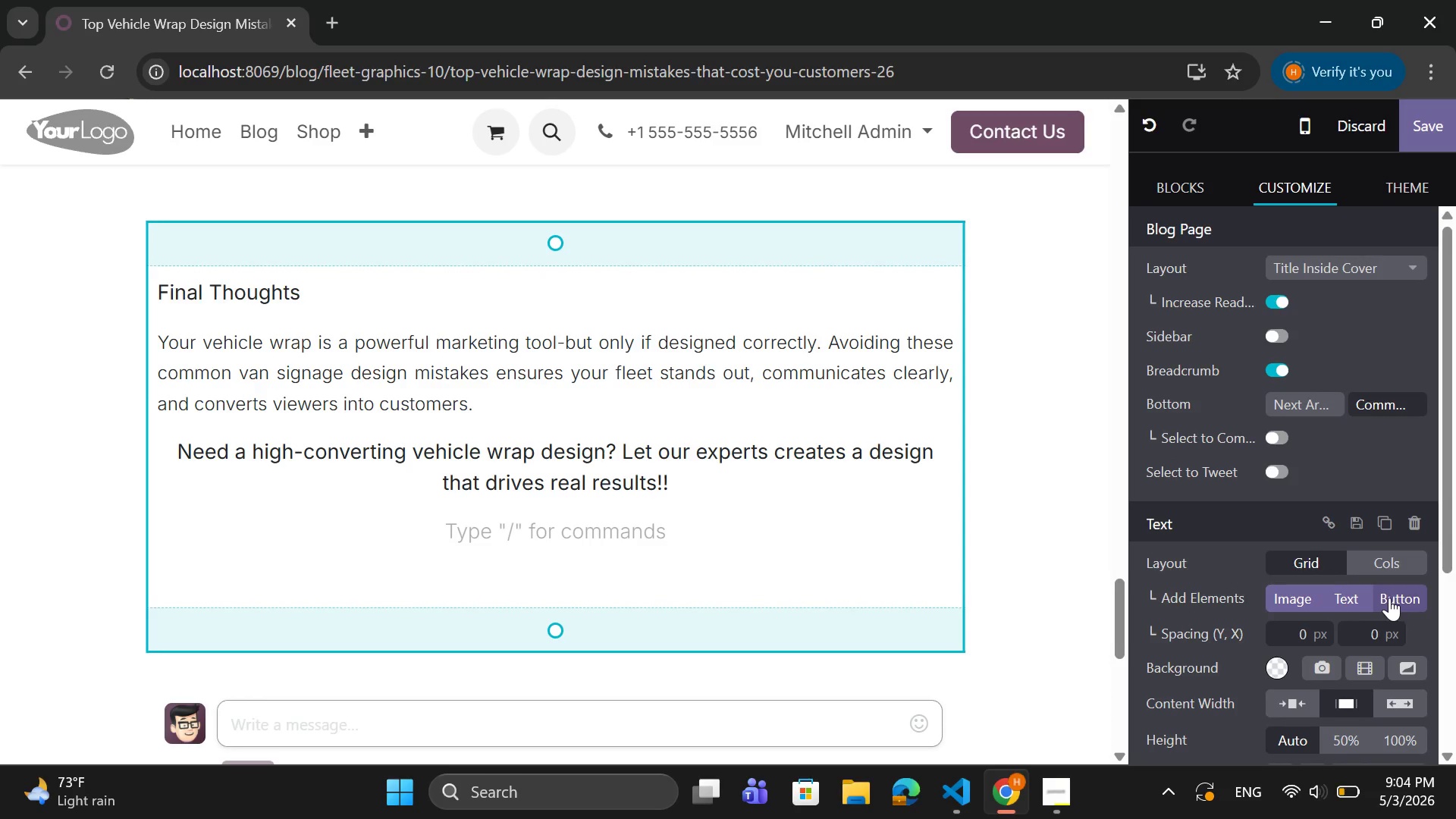 
left_click([1393, 596])
 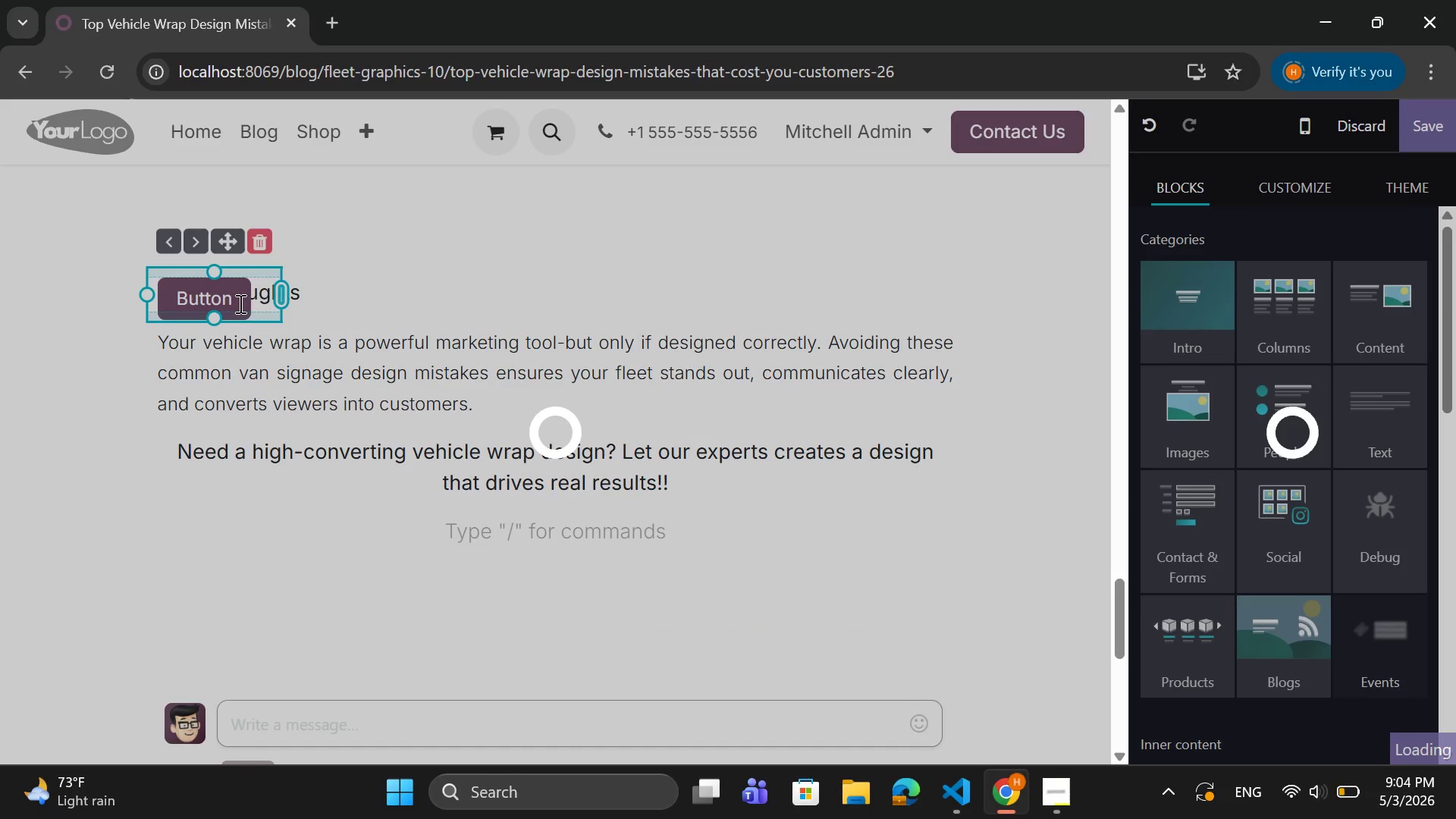 
left_click([231, 303])
 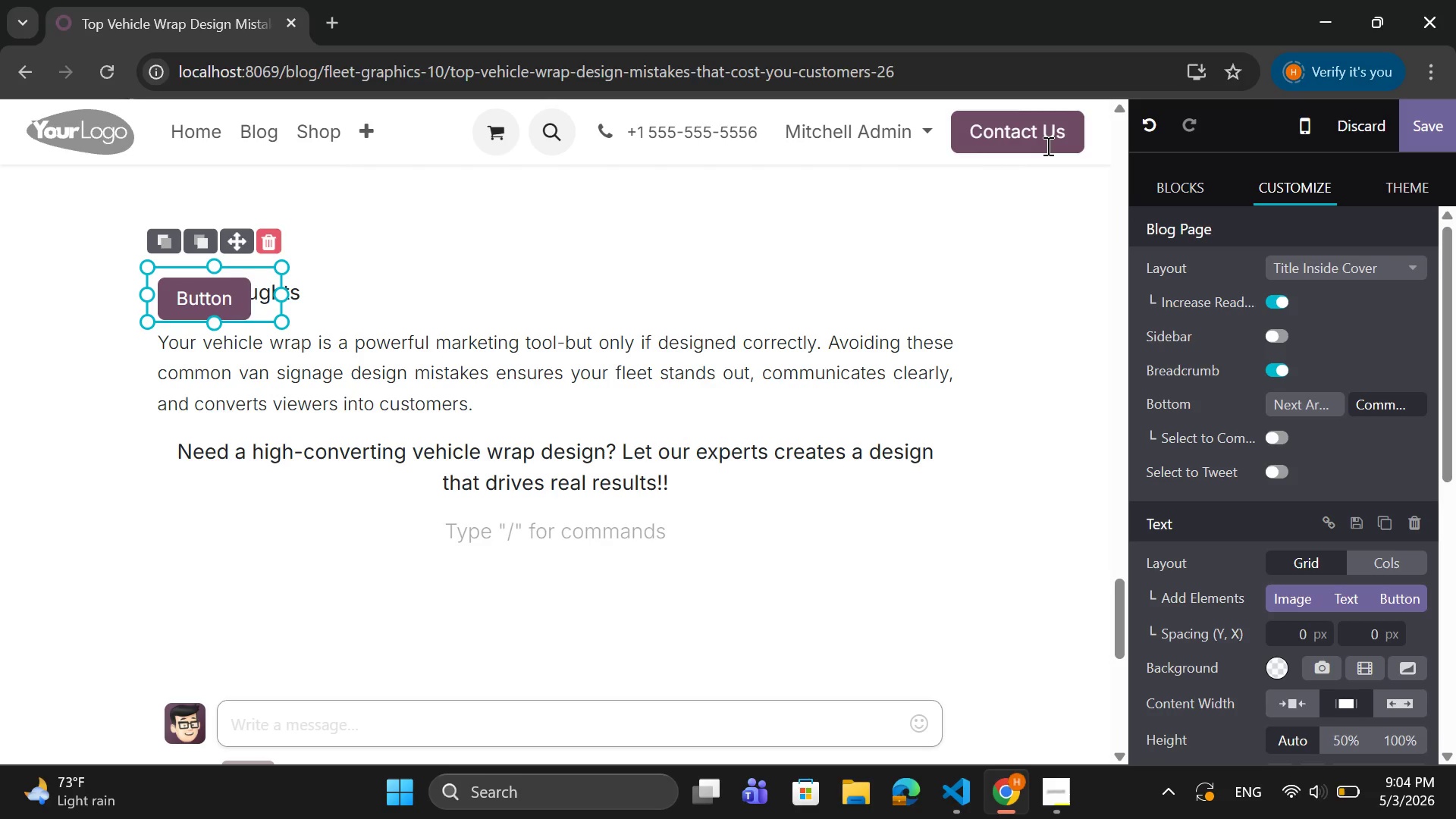 
left_click([1046, 146])
 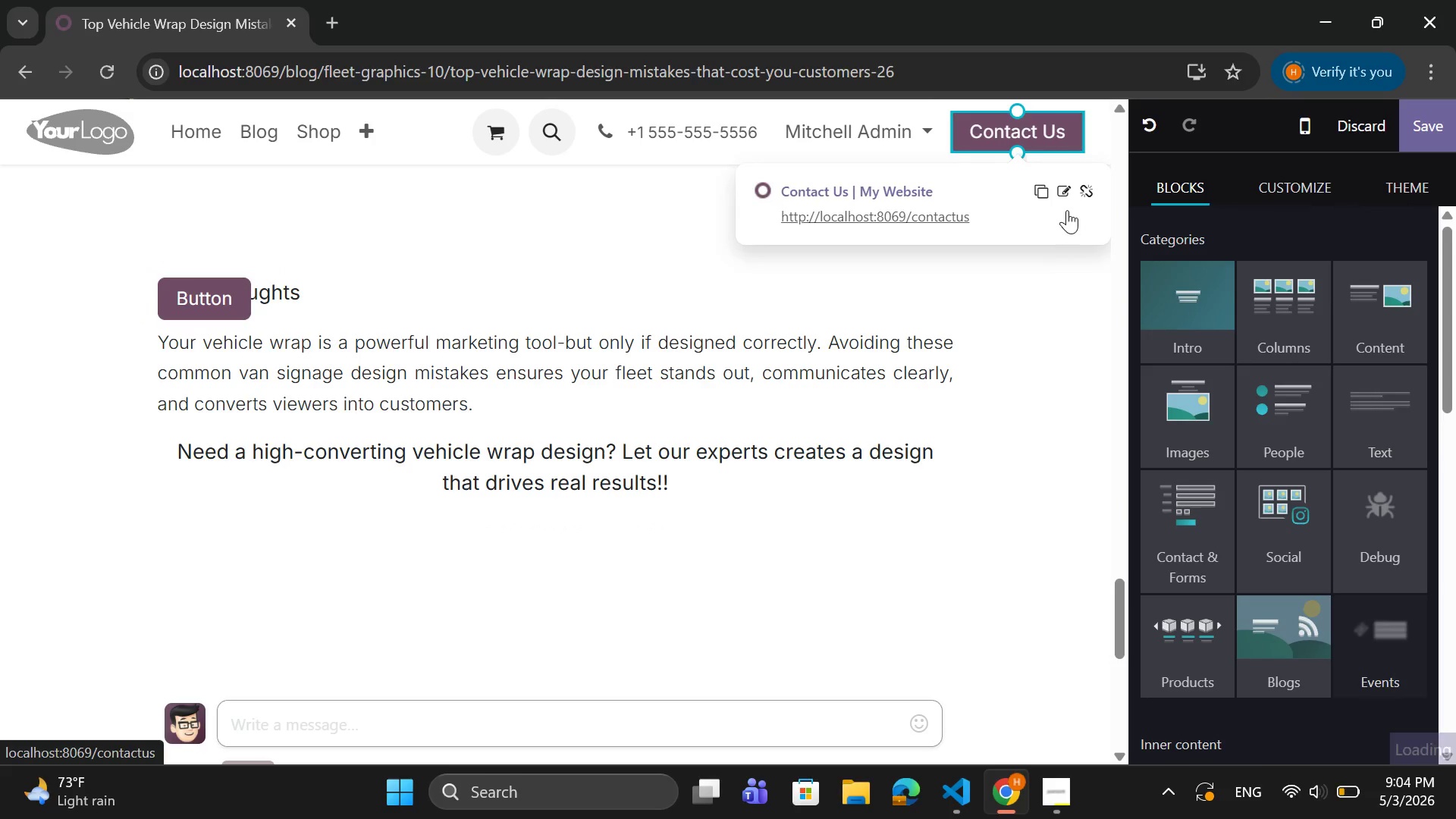 
left_click([1042, 201])
 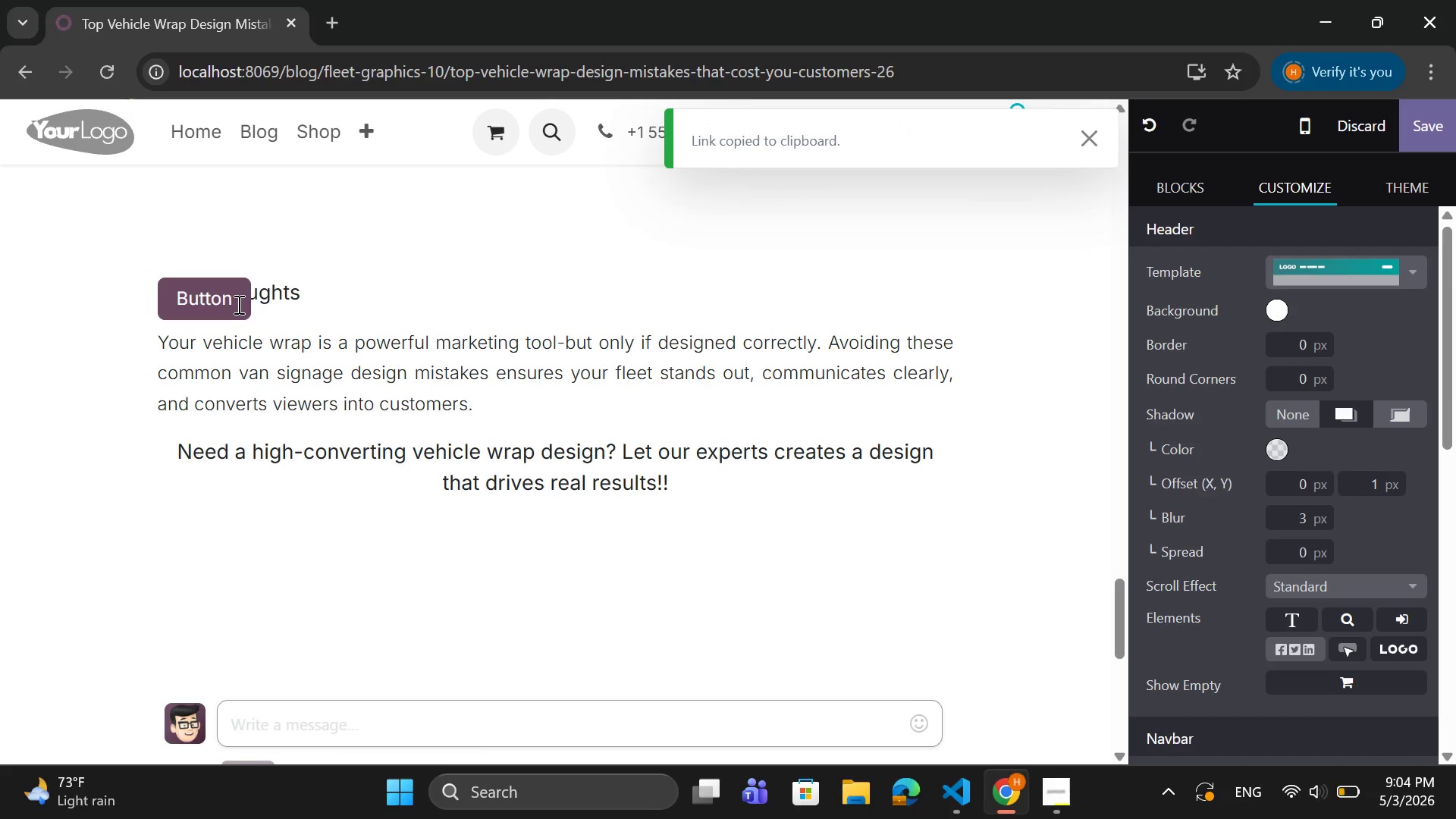 
left_click([237, 305])
 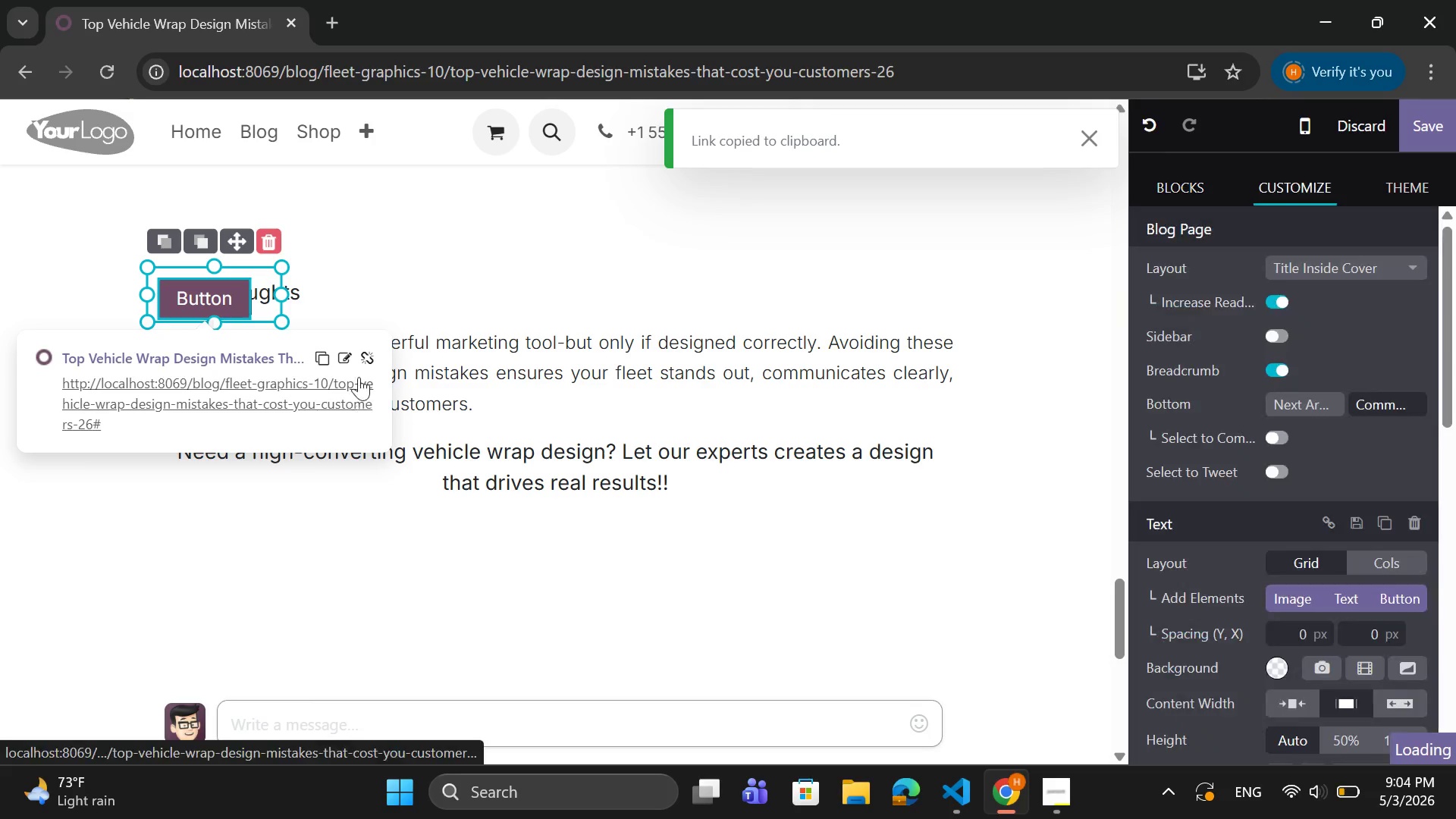 
left_click([345, 348])
 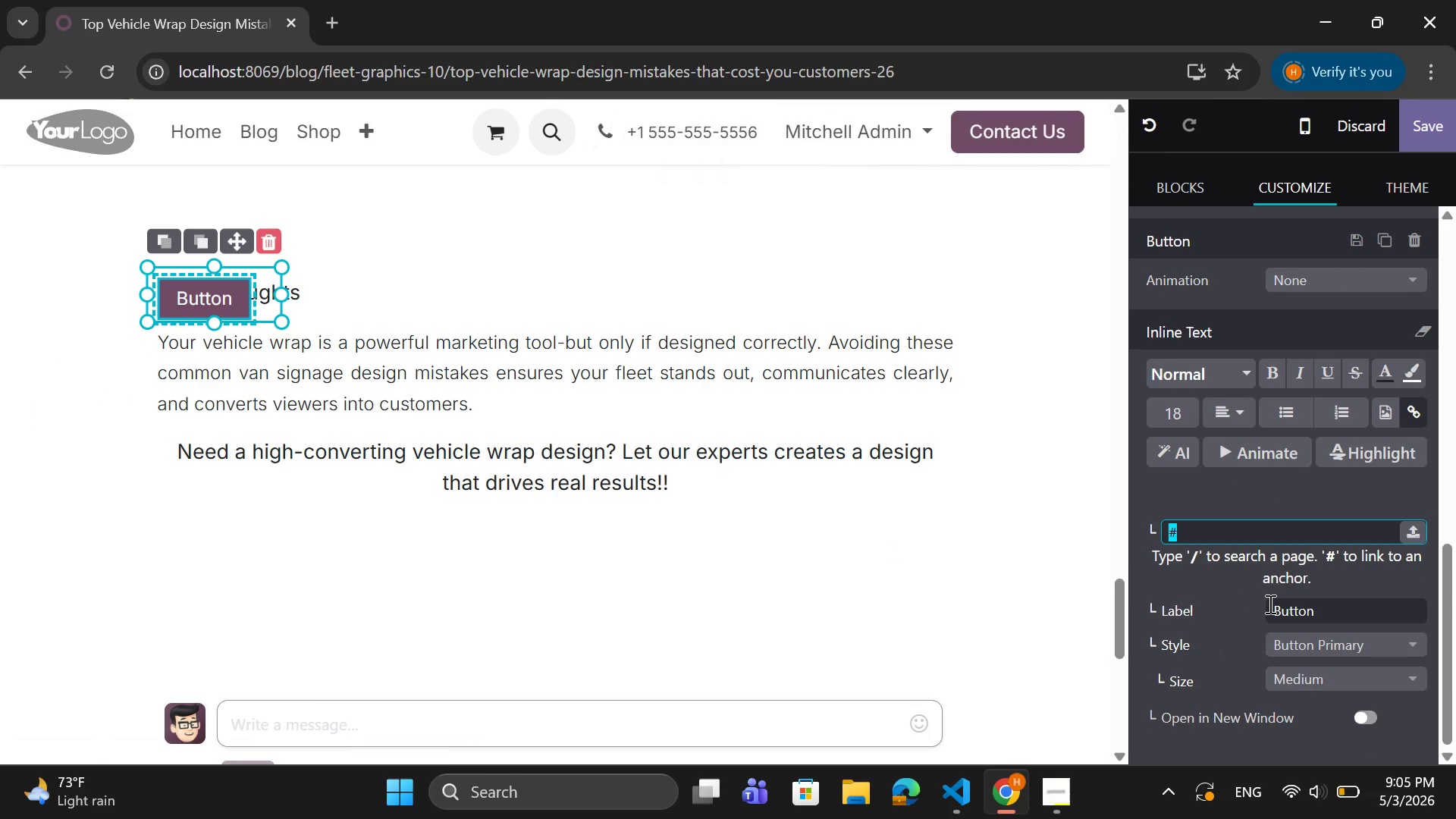 
key(Control+V)
 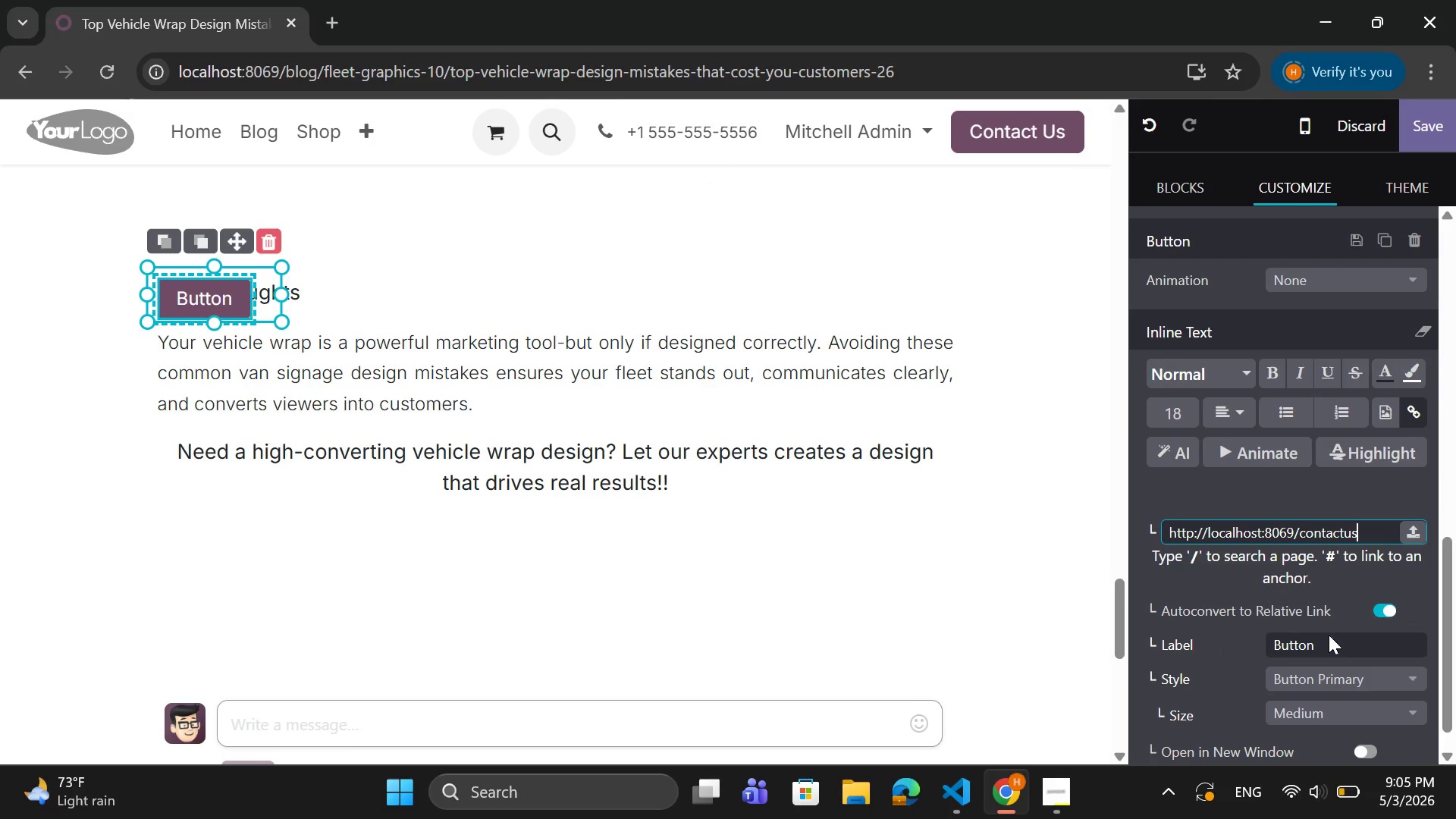 
left_click_drag(start_coordinate=[1326, 639], to_coordinate=[1231, 656])
 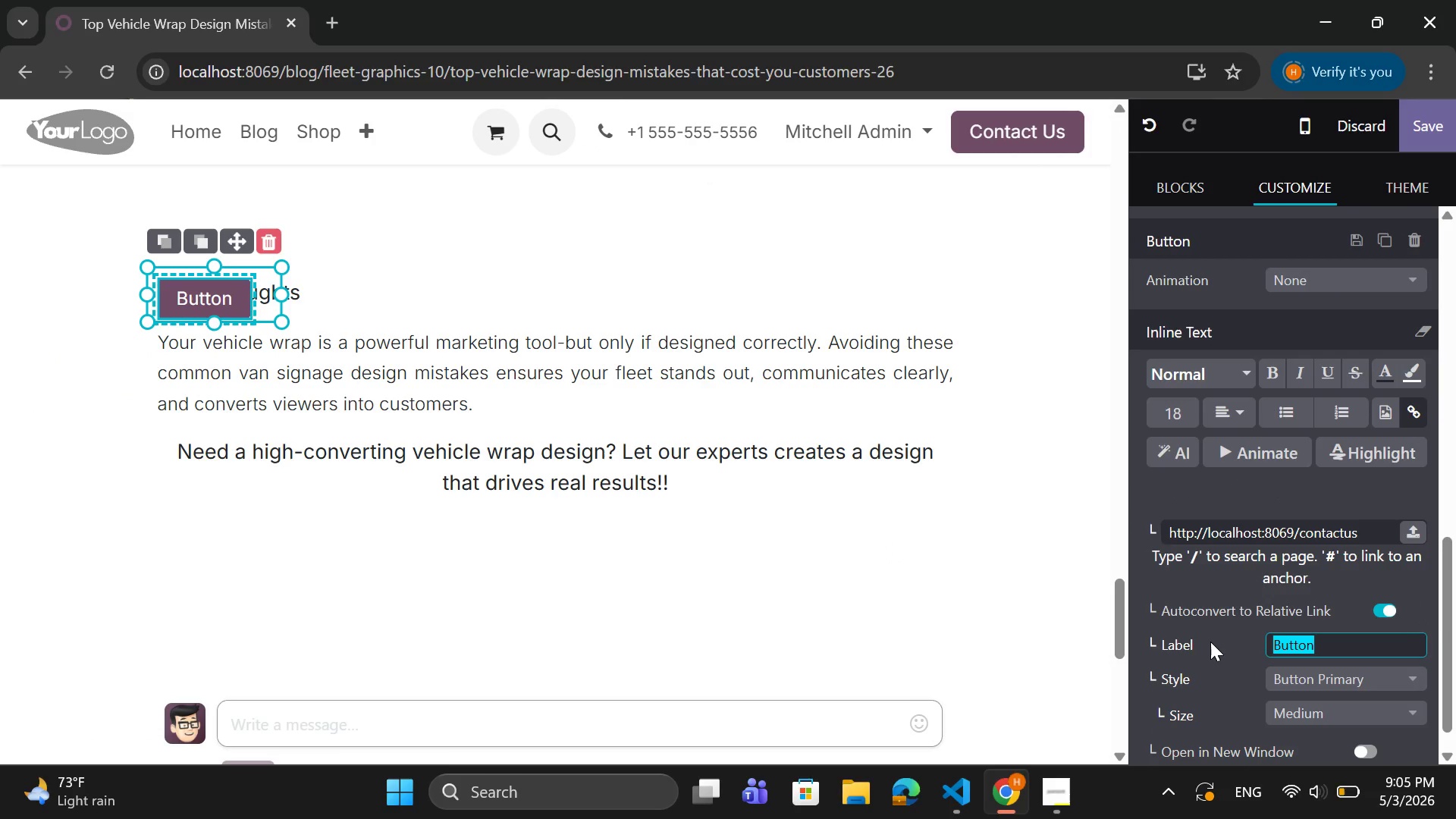 
wait(8.33)
 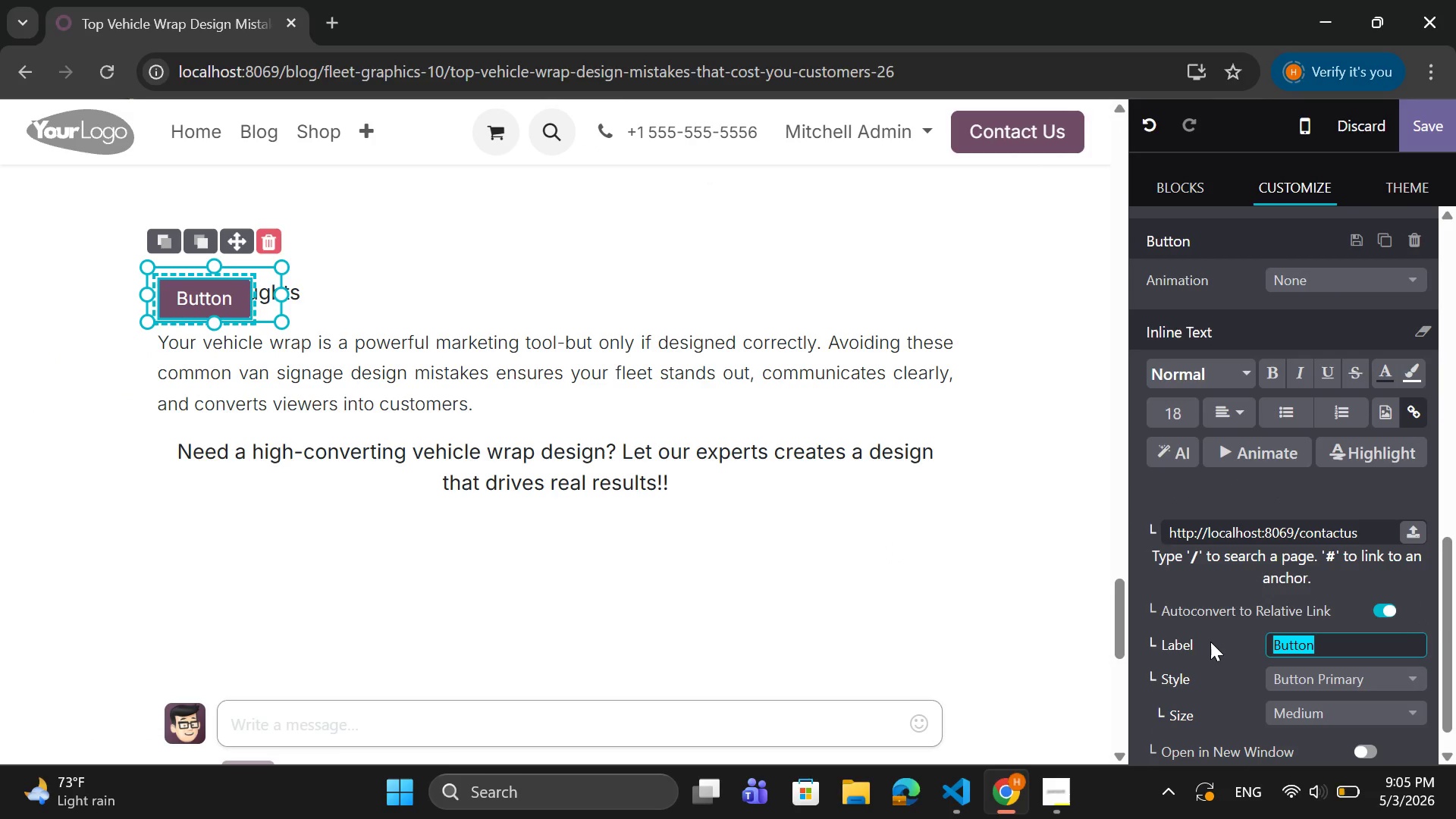 
type(Contact Y=)
key(Backspace)
key(Backspace)
type(US )
 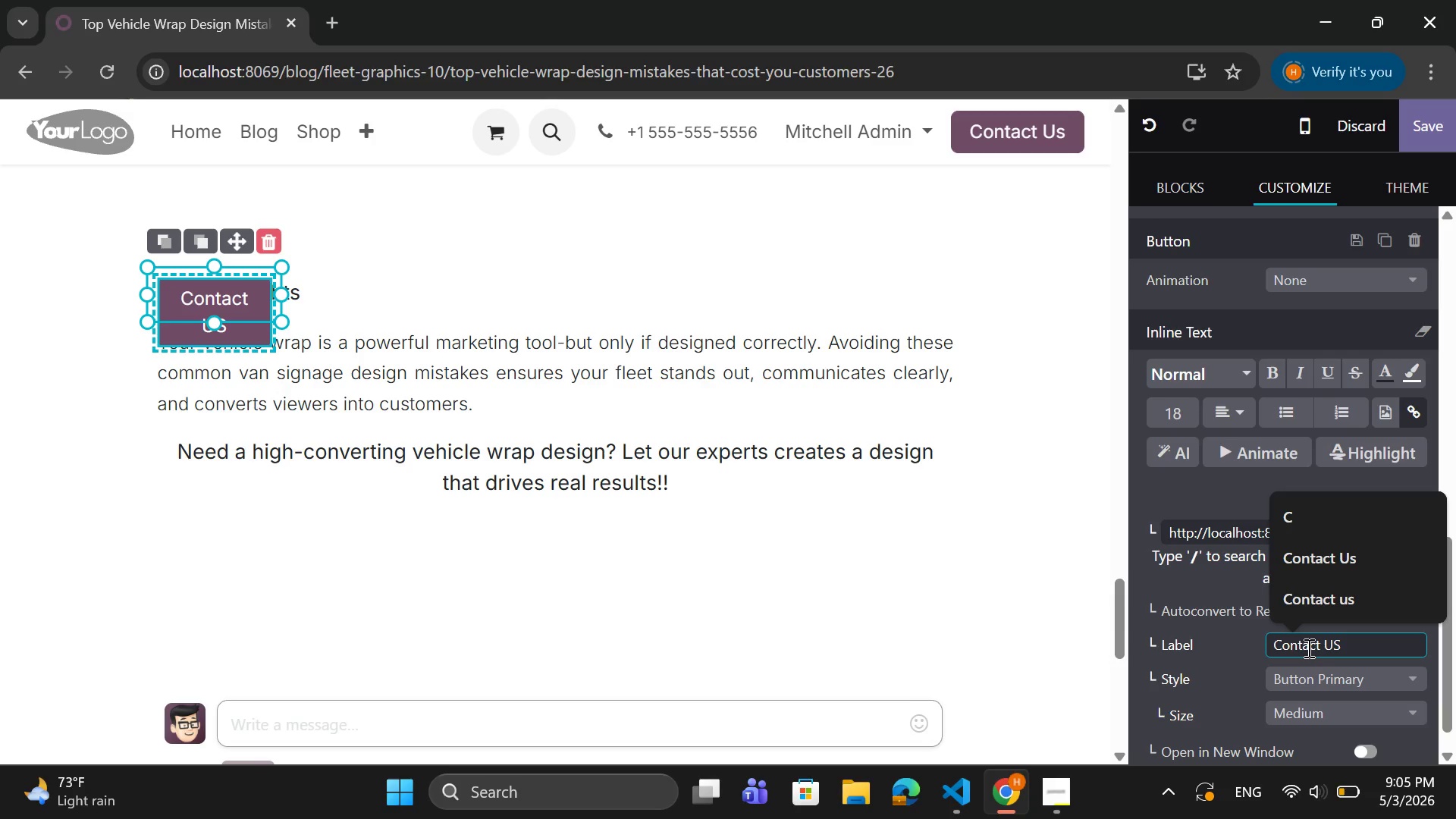 
left_click([1291, 689])
 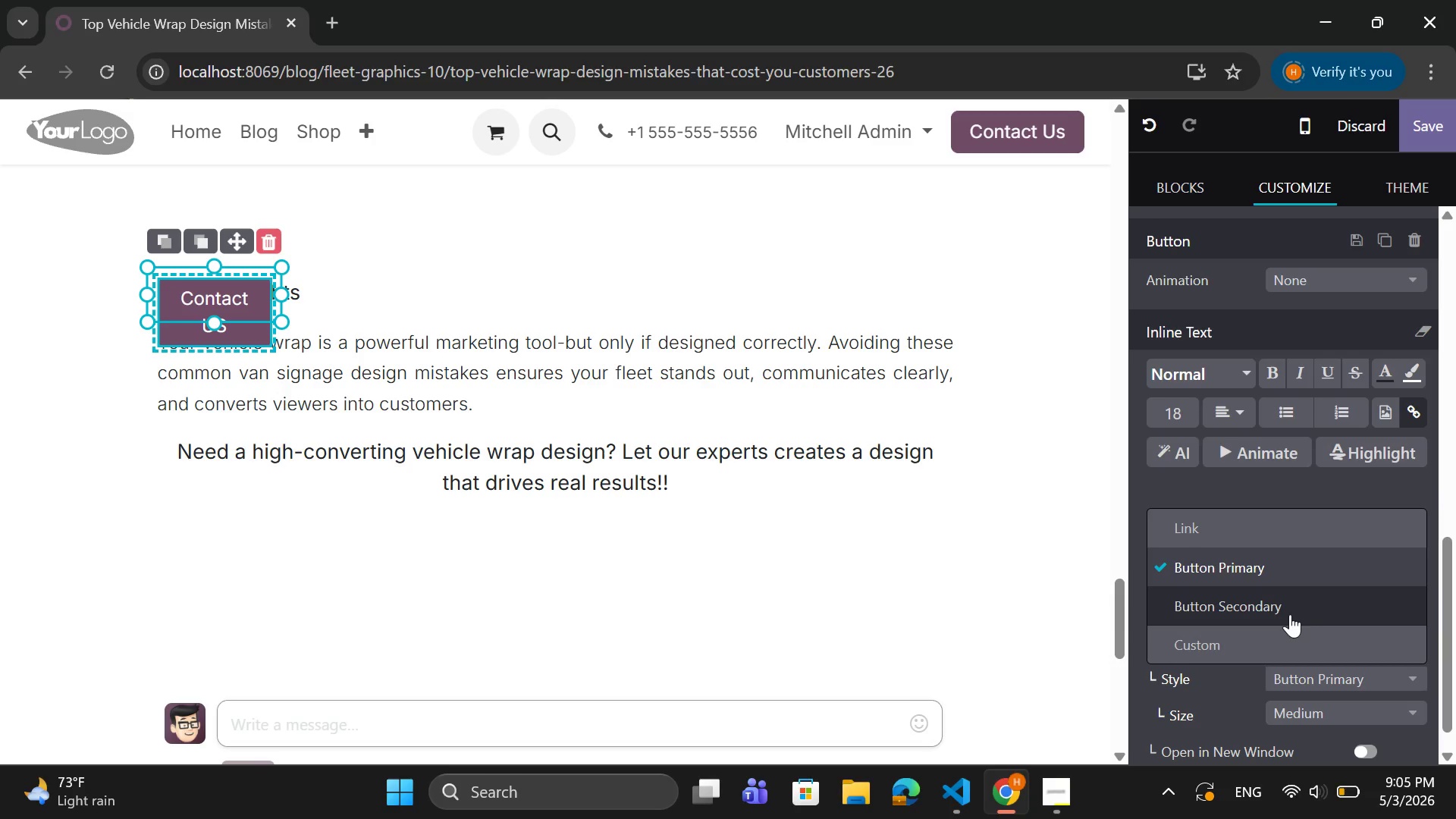 
left_click([1289, 613])
 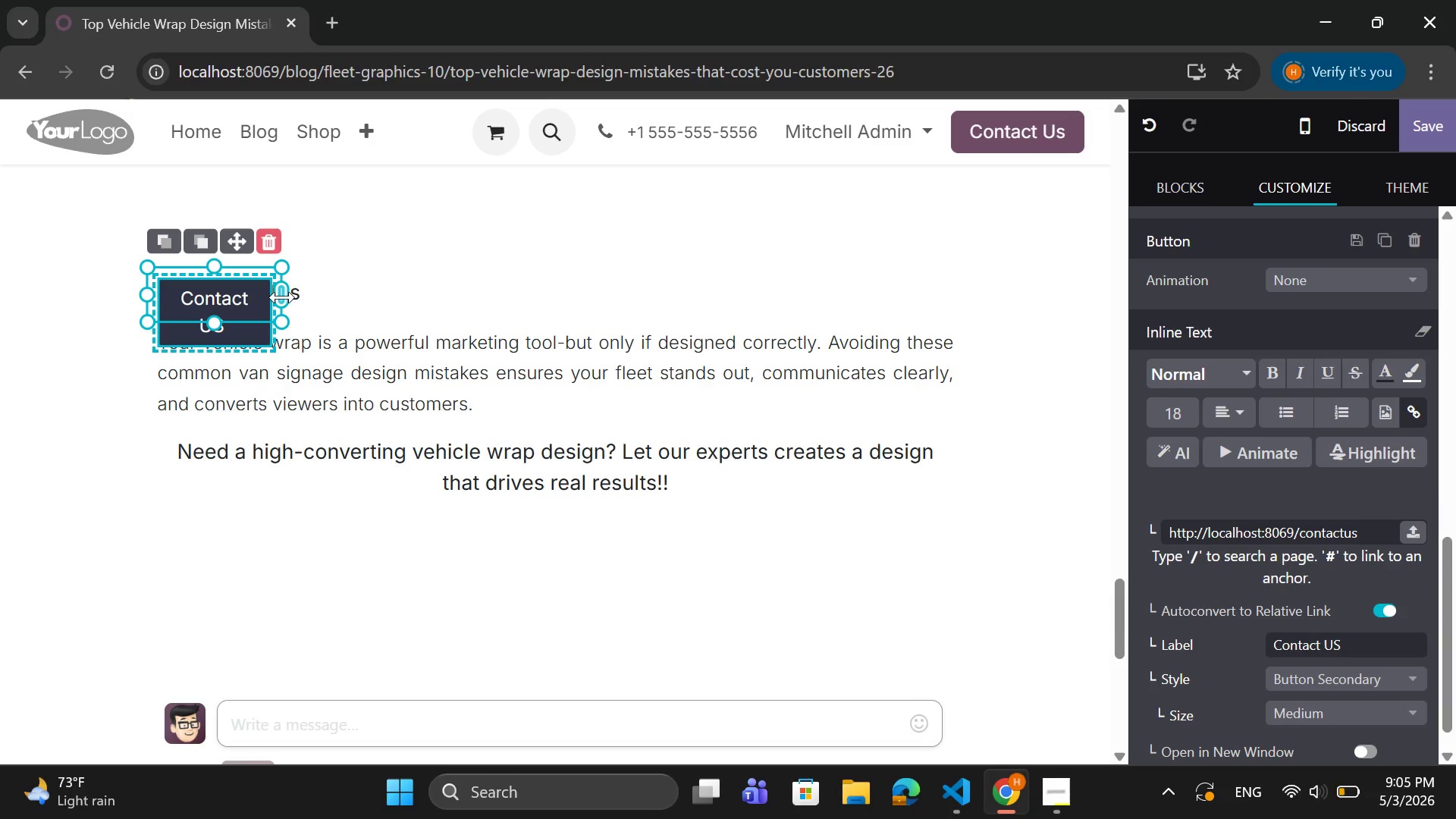 
left_click_drag(start_coordinate=[283, 297], to_coordinate=[346, 291])
 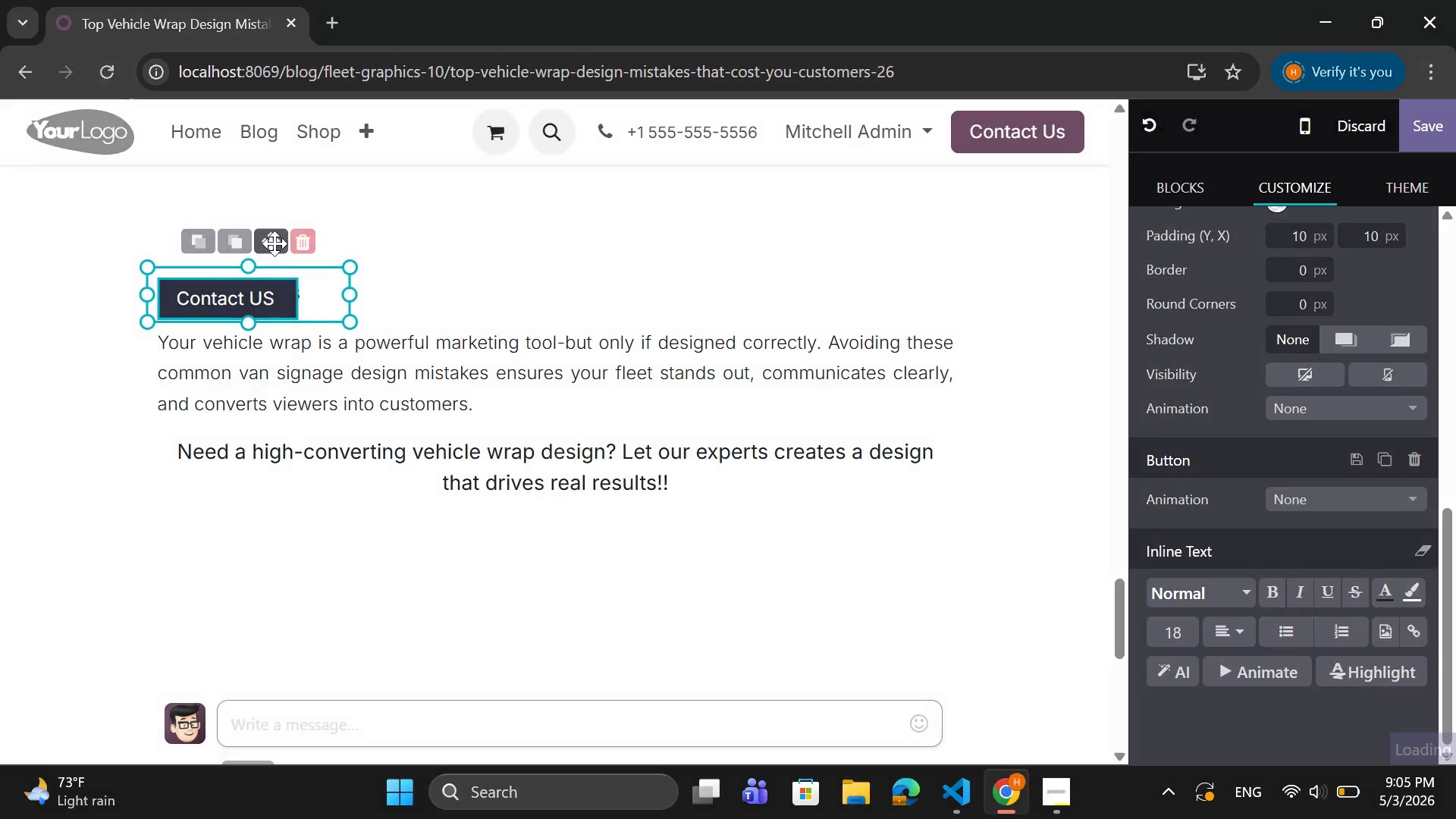 
left_click_drag(start_coordinate=[274, 240], to_coordinate=[599, 475])
 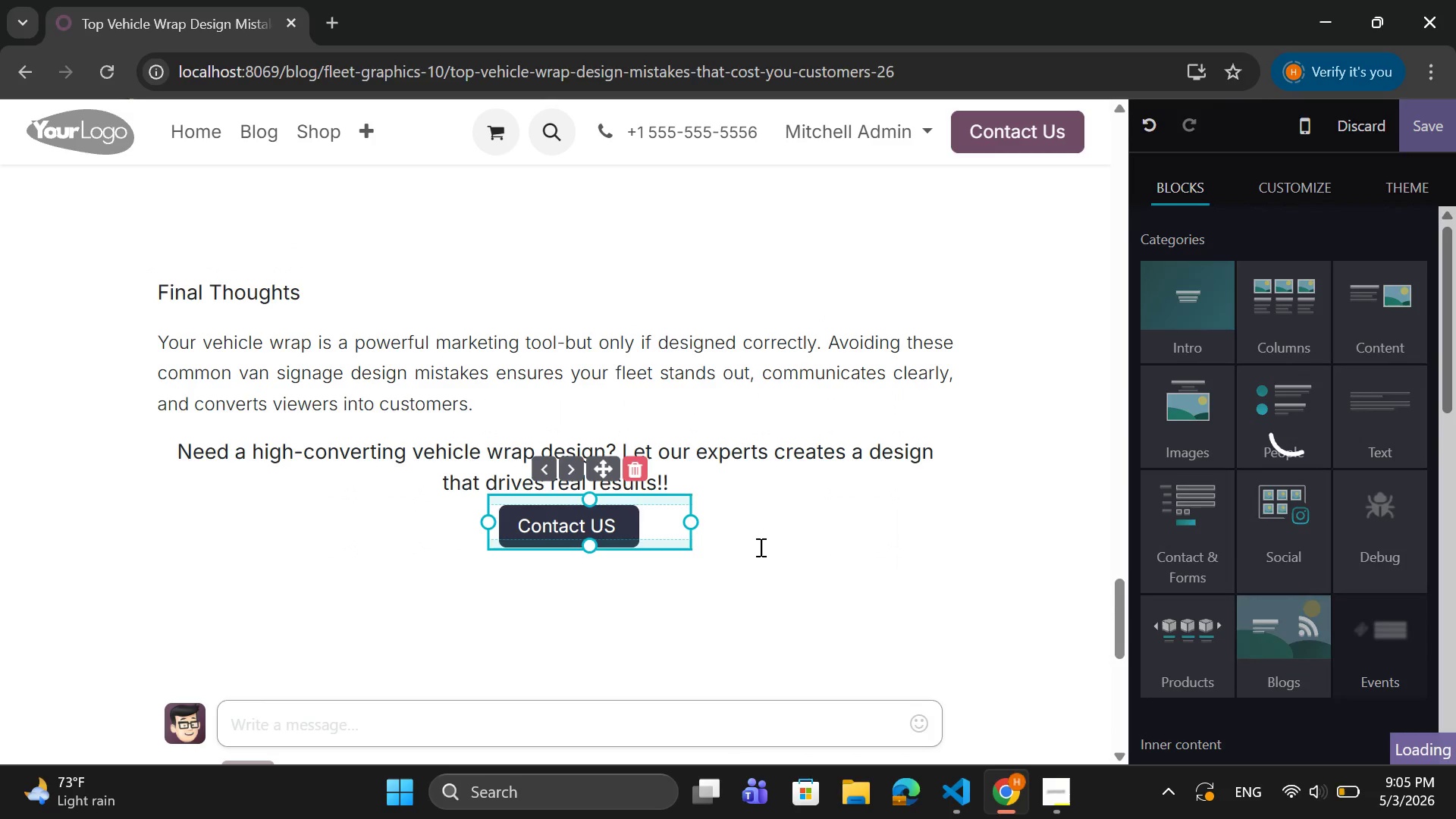 
left_click([759, 547])
 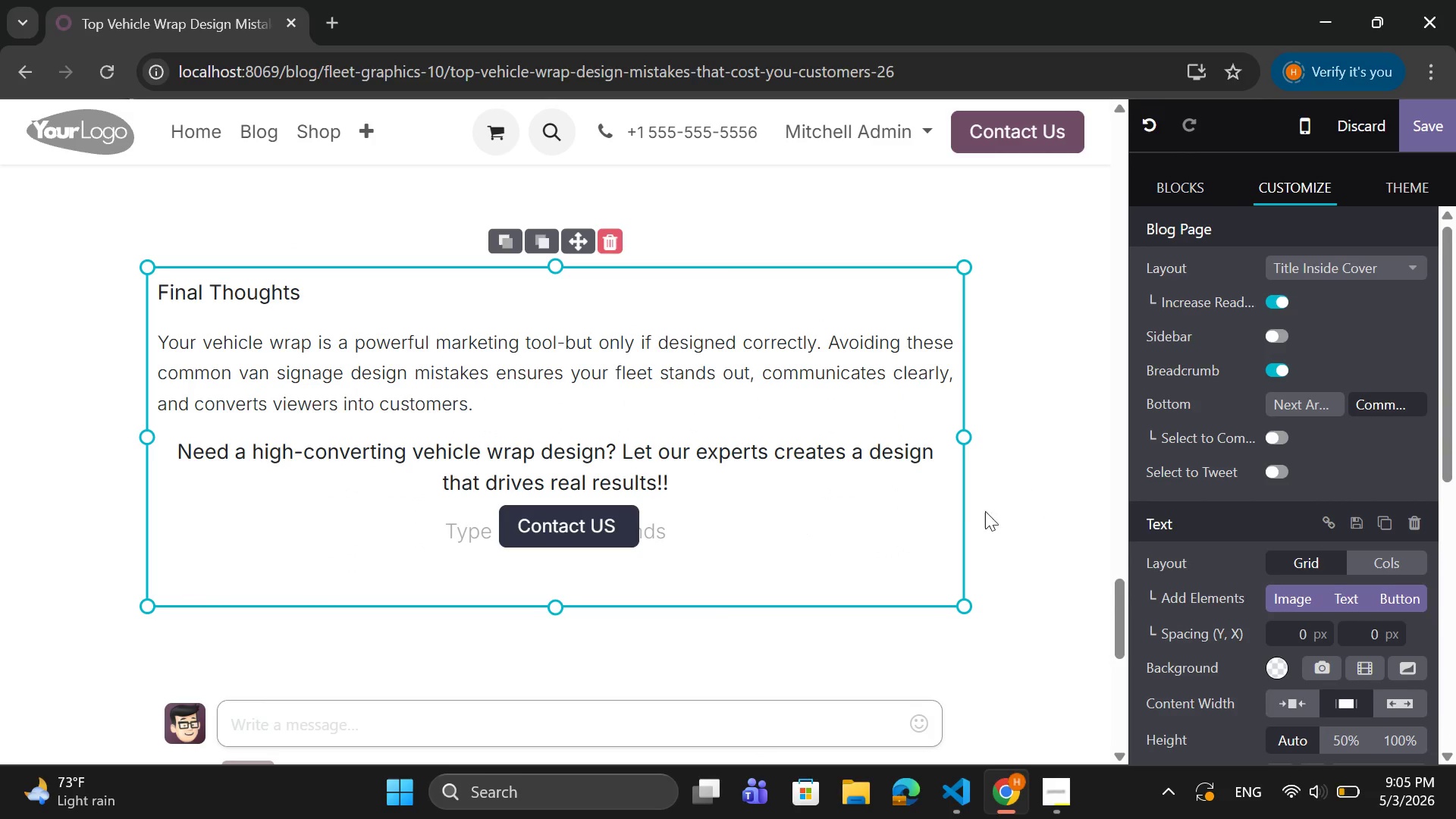 
wait(7.42)
 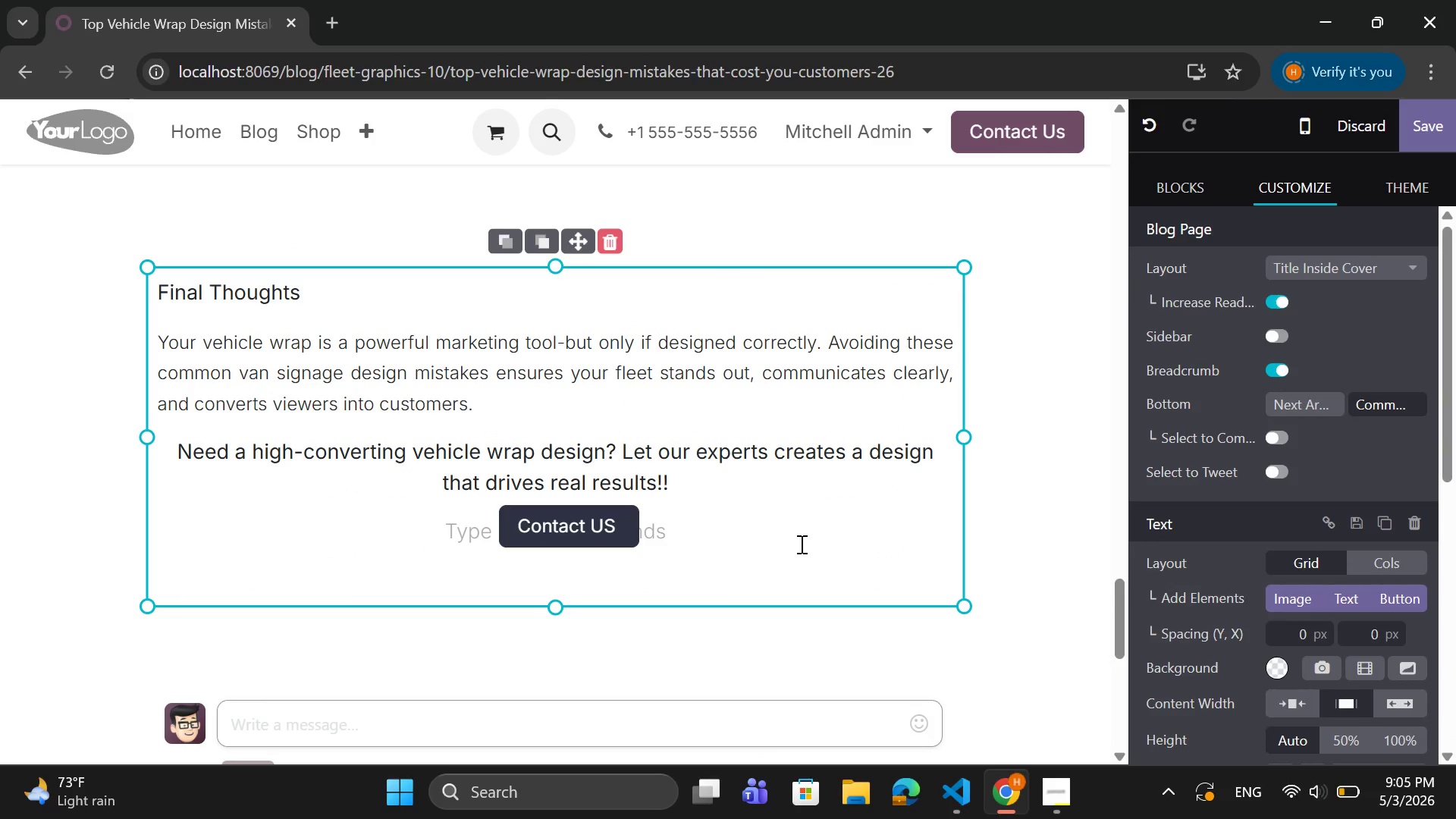 
left_click([863, 532])
 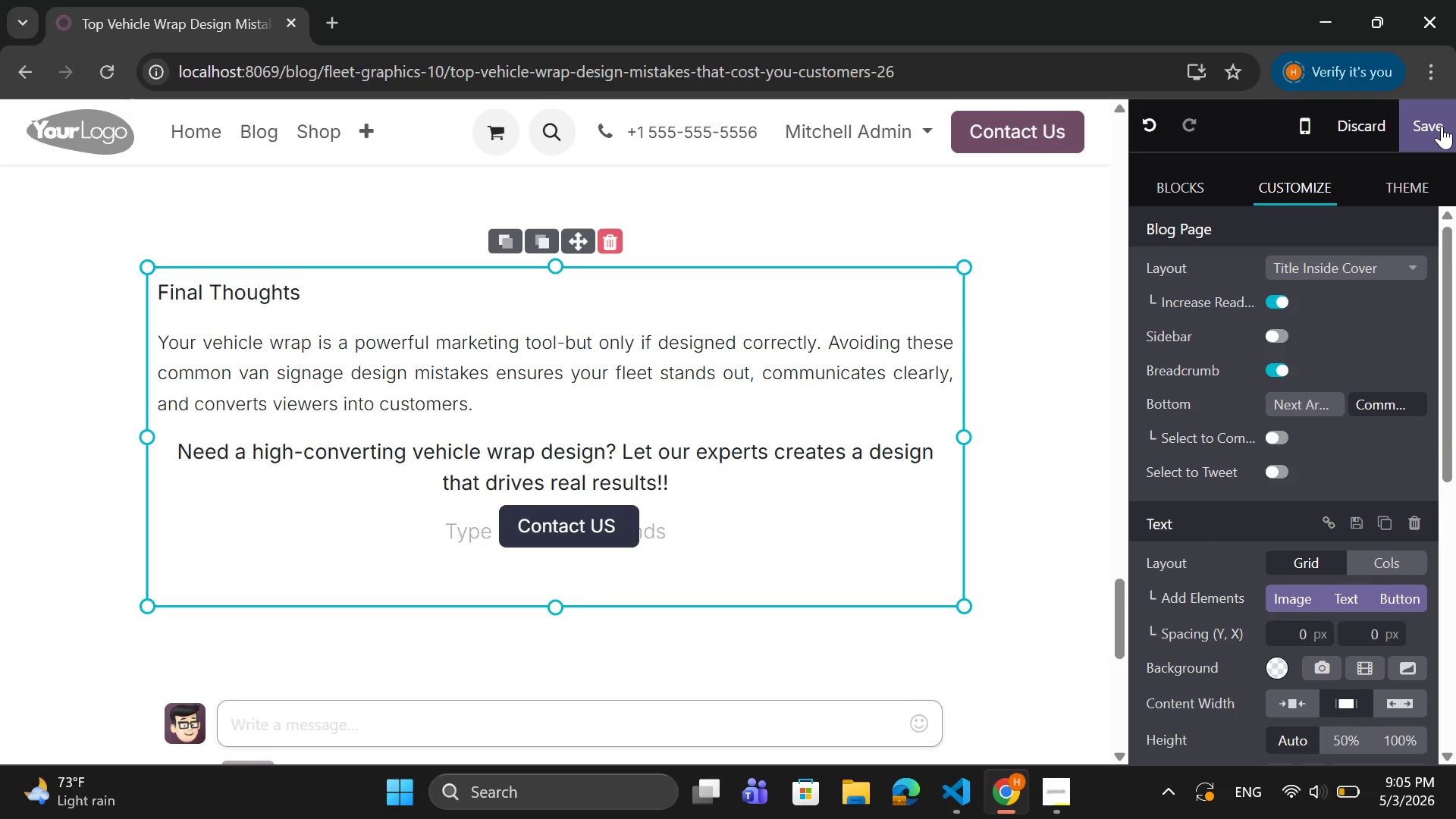 
left_click([1442, 126])
 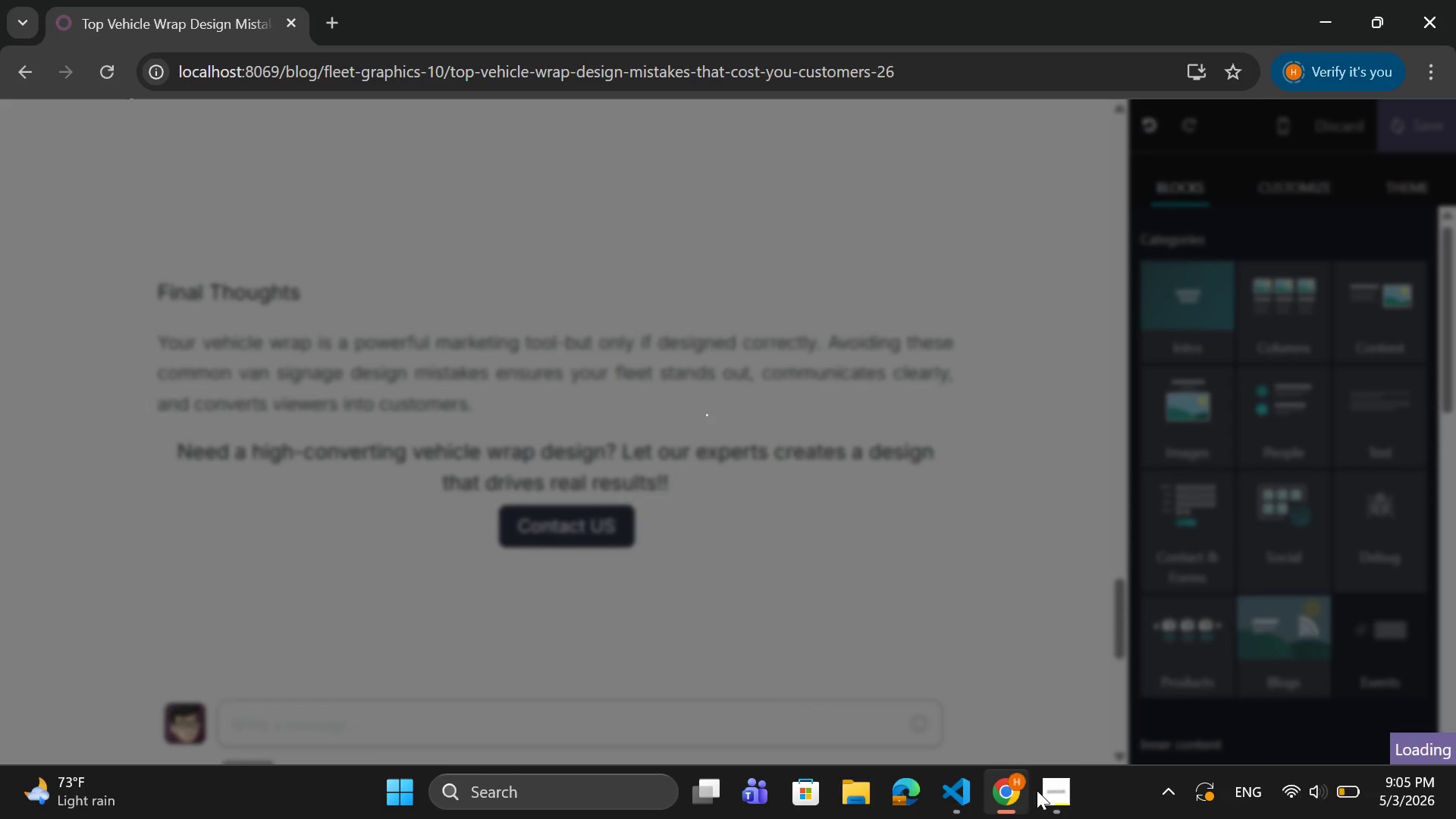 